 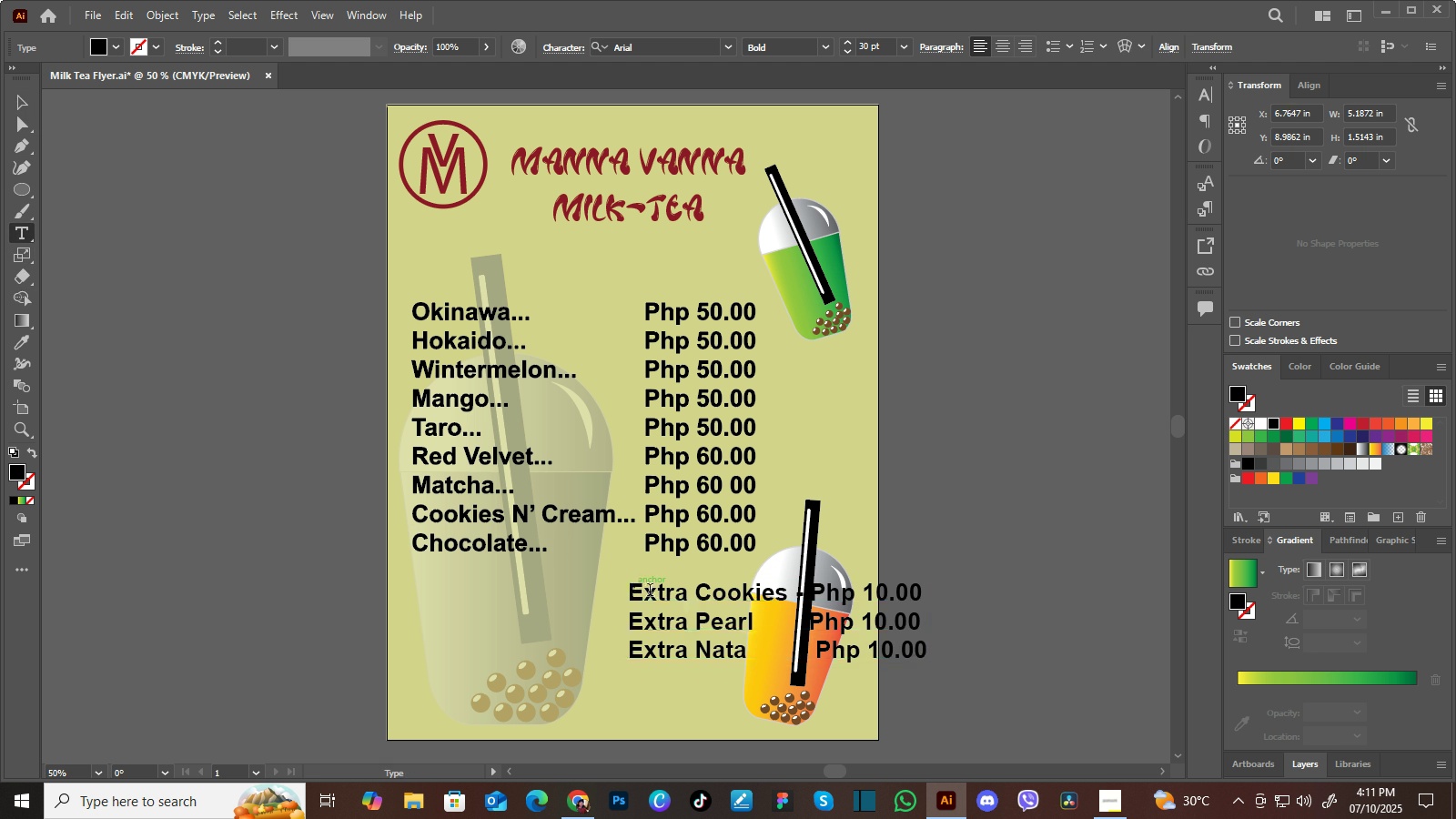 
left_click([901, 45])
 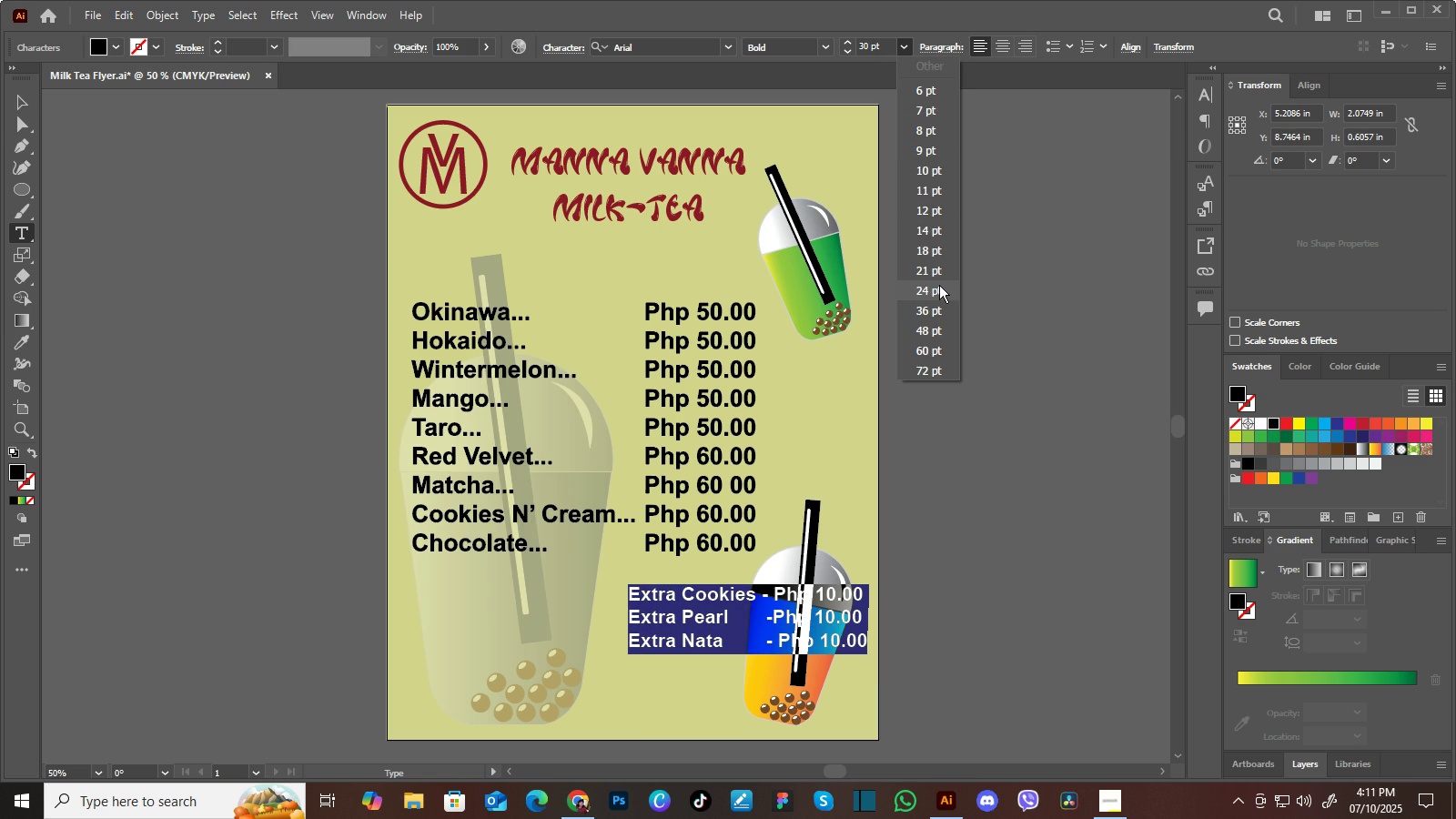 
wait(5.6)
 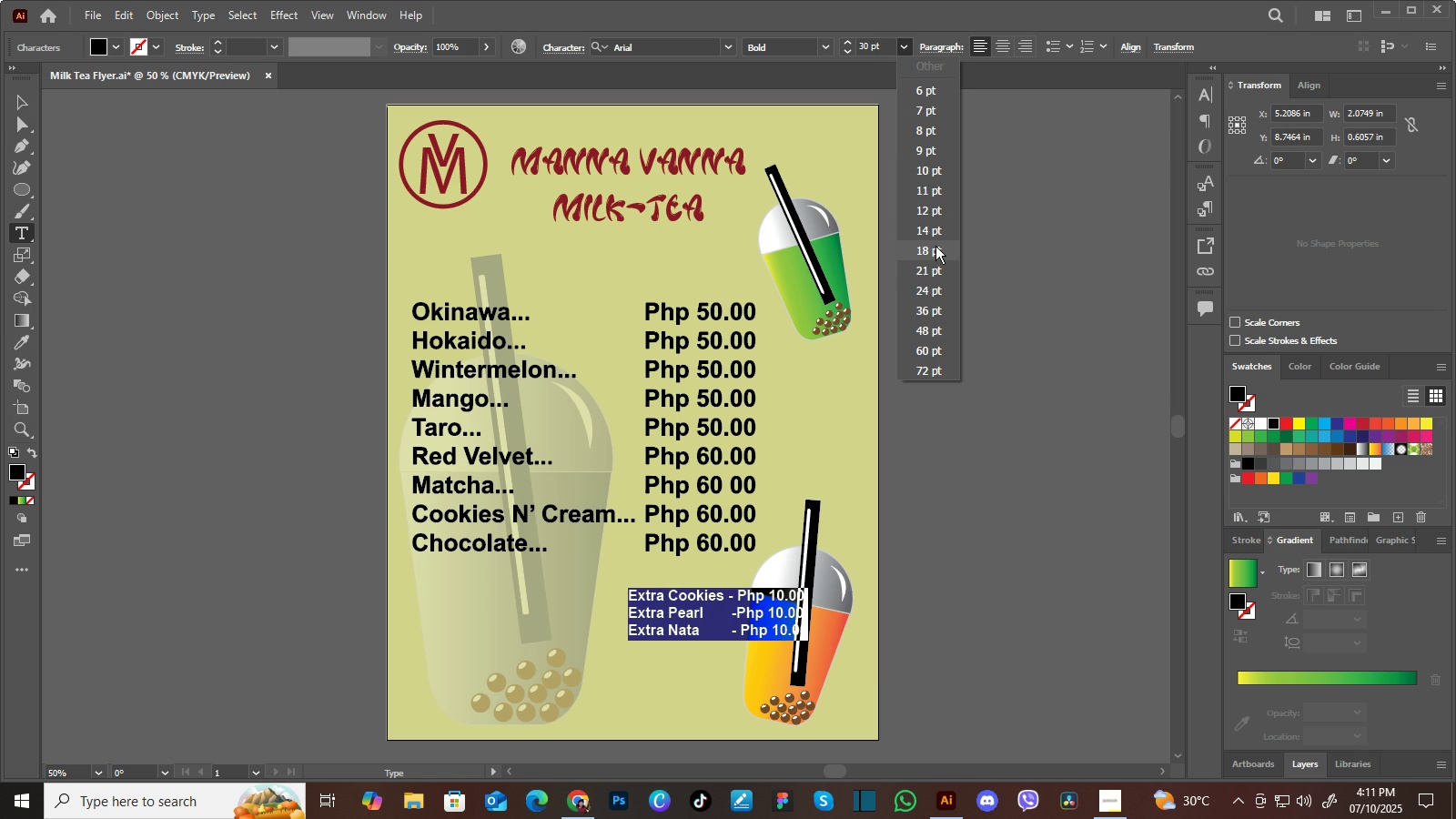 
left_click([935, 270])
 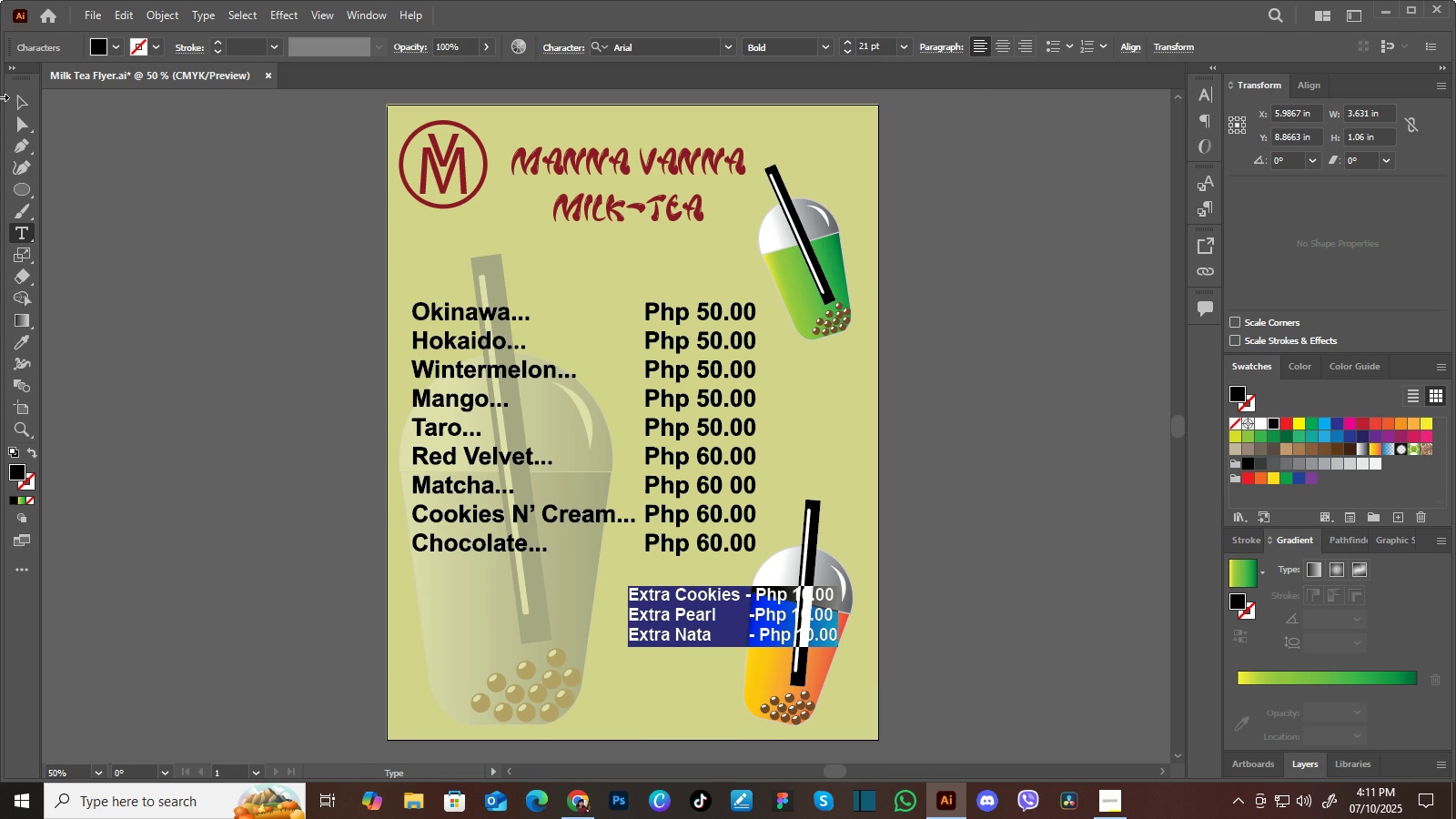 
left_click([17, 102])
 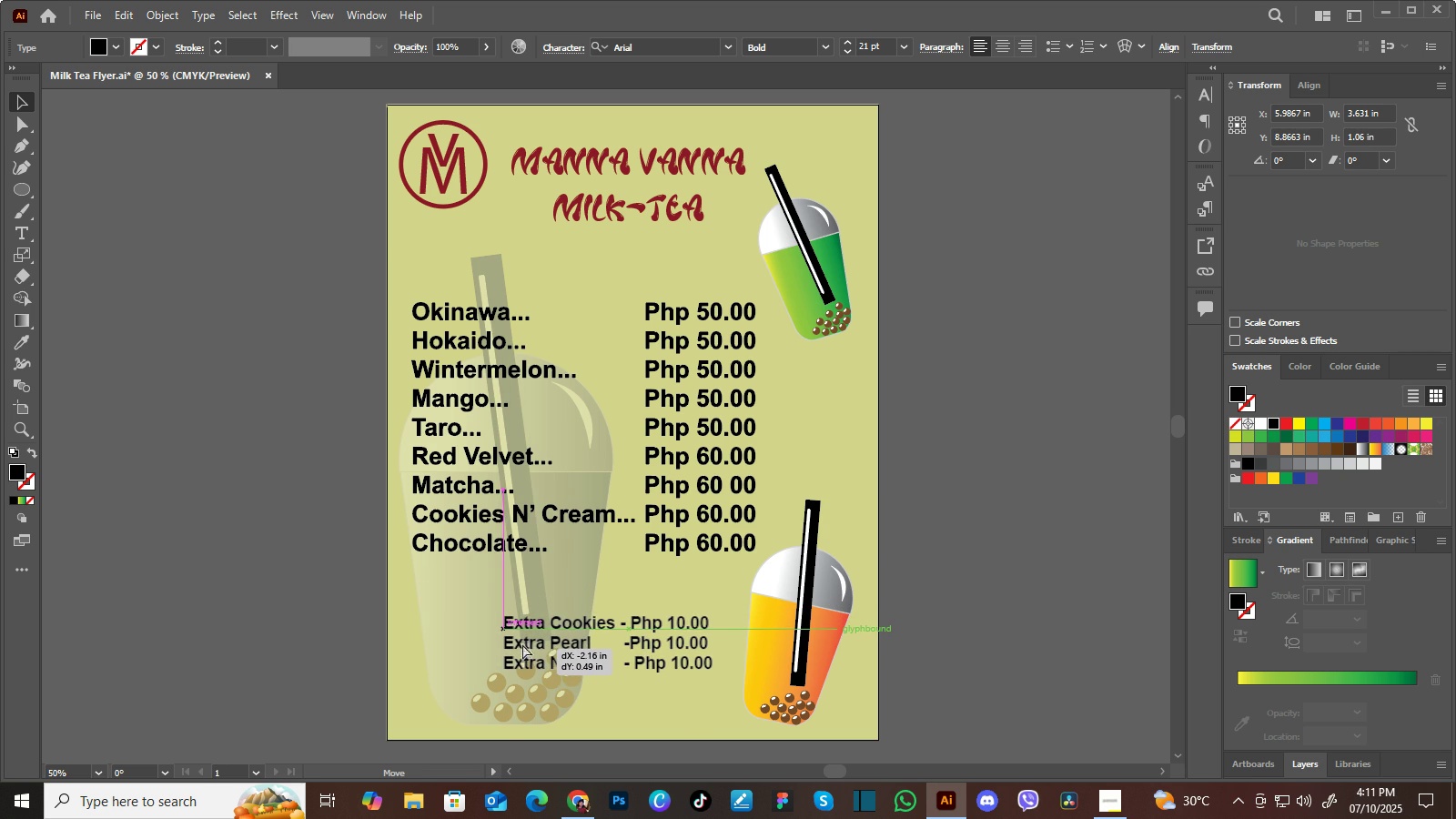 
wait(7.32)
 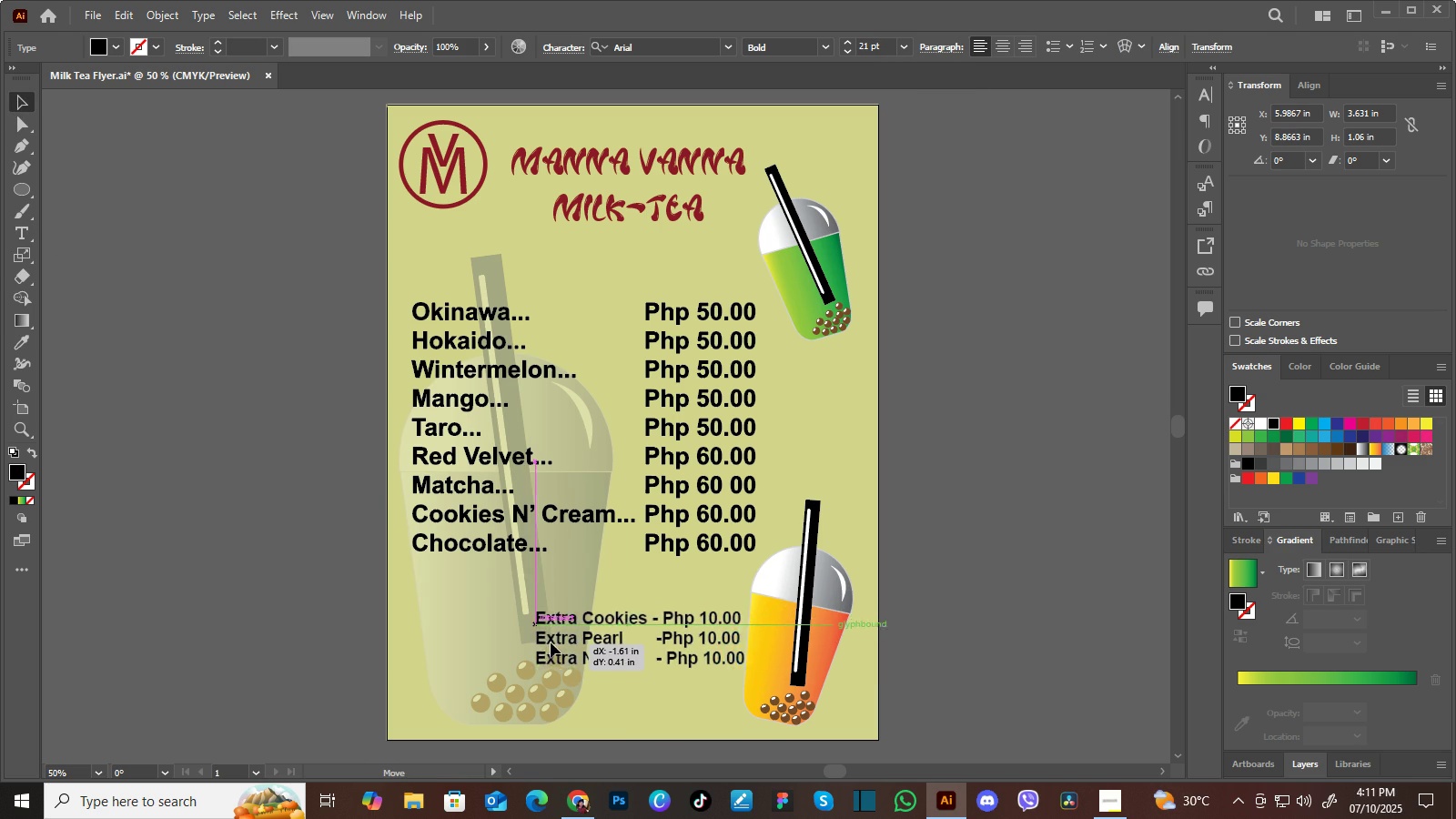 
left_click([999, 536])
 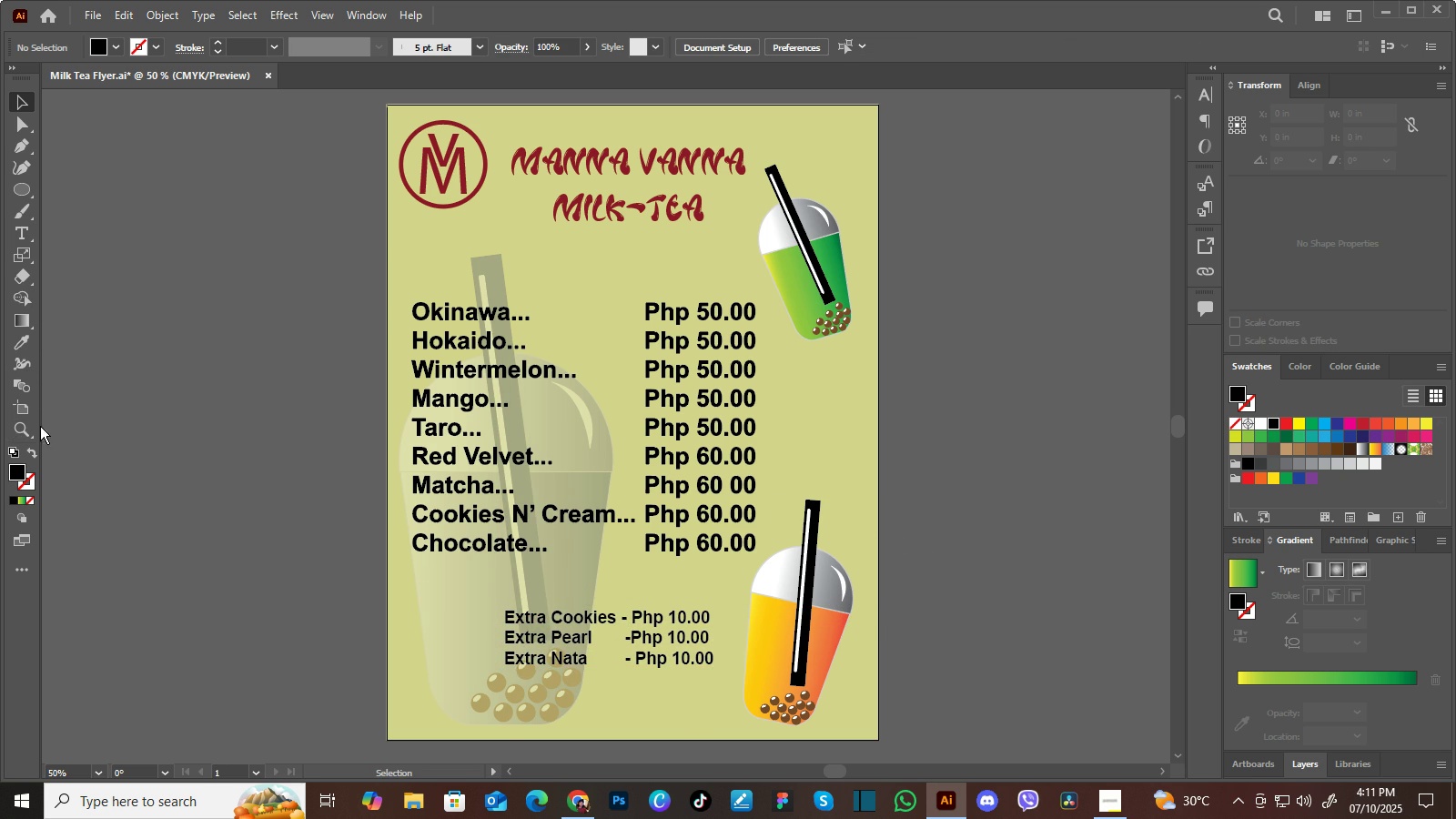 
wait(6.07)
 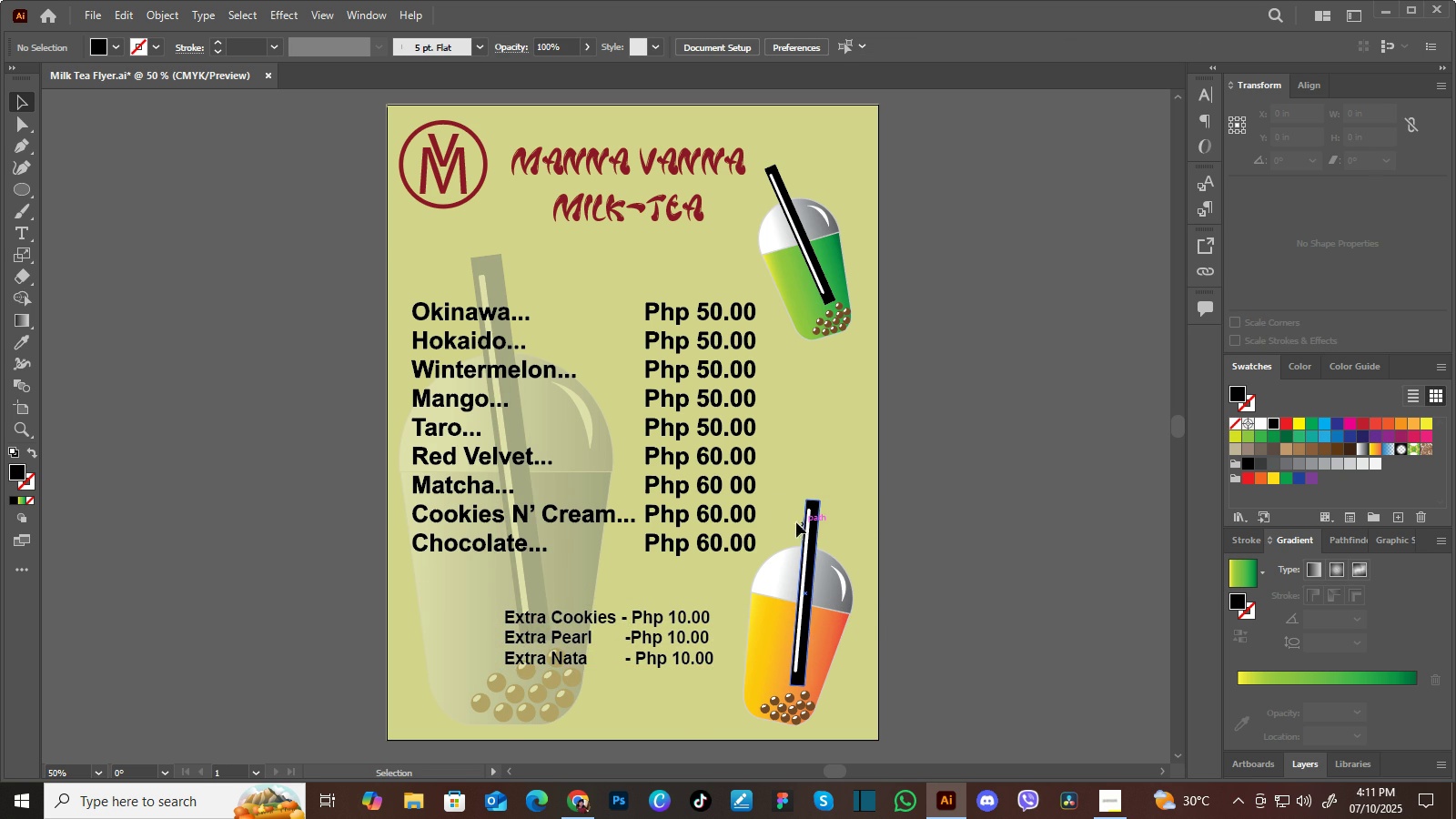 
left_click([21, 235])
 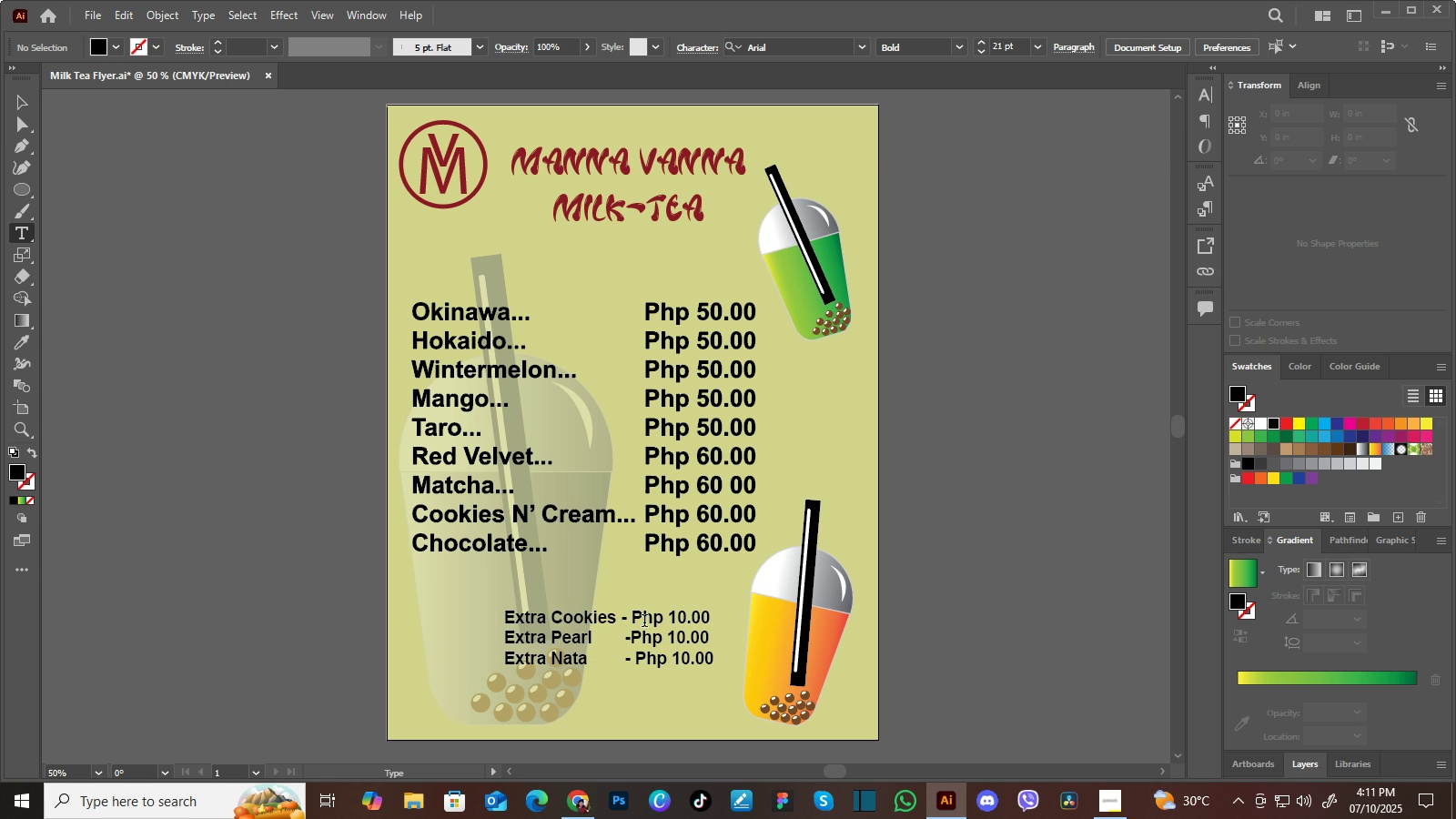 
left_click([644, 622])
 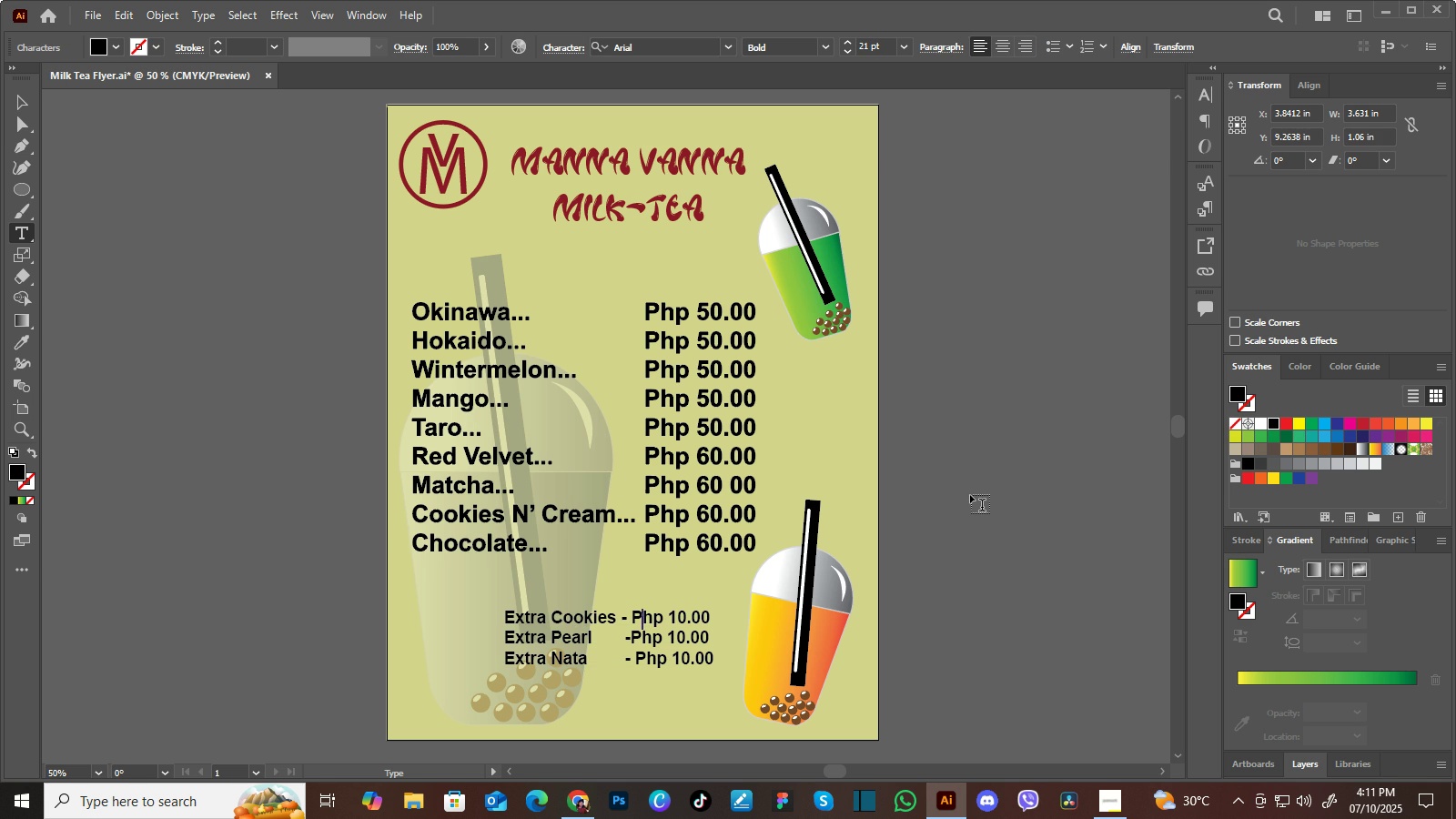 
key(ArrowLeft)
 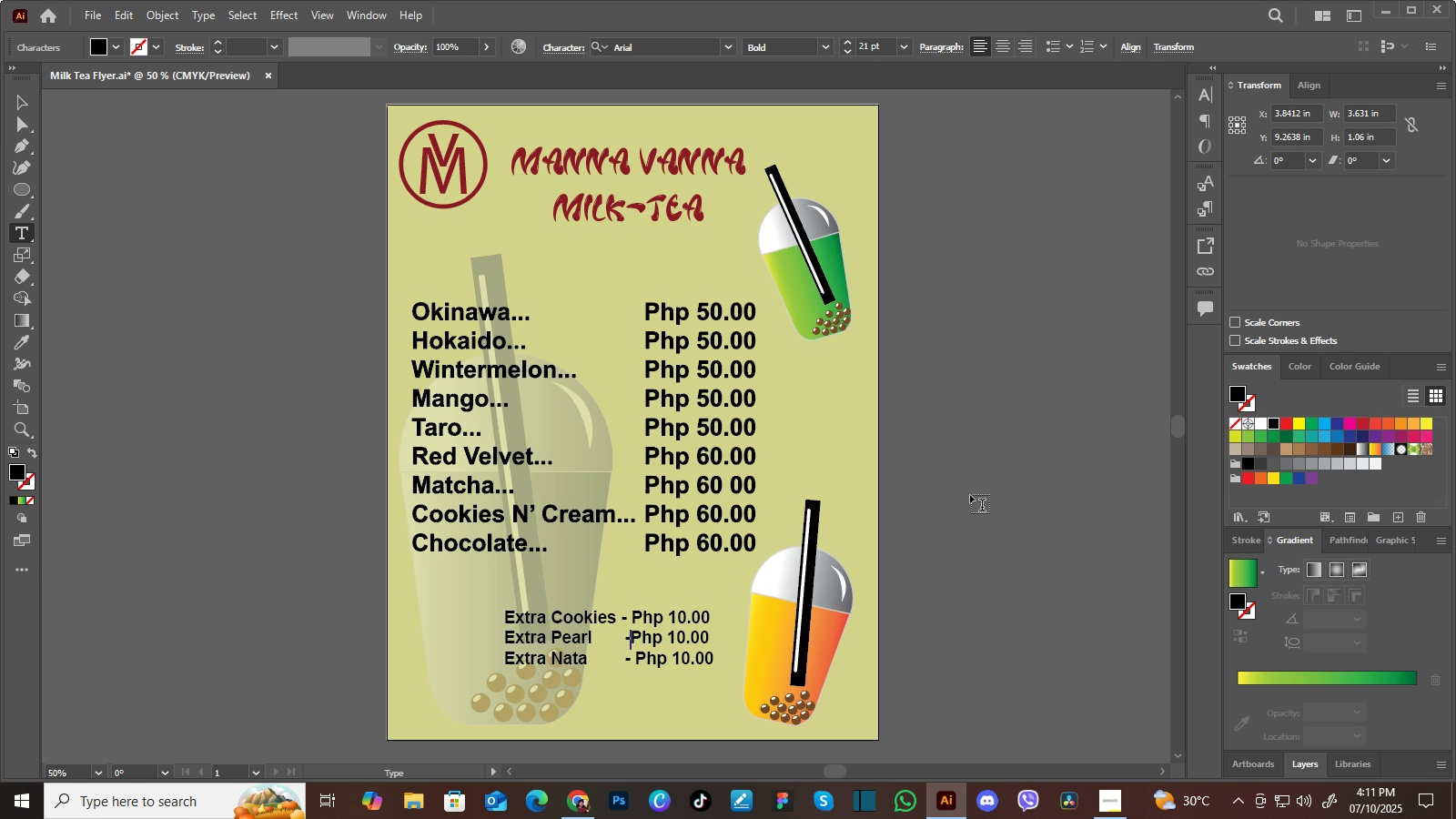 
key(ArrowDown)
 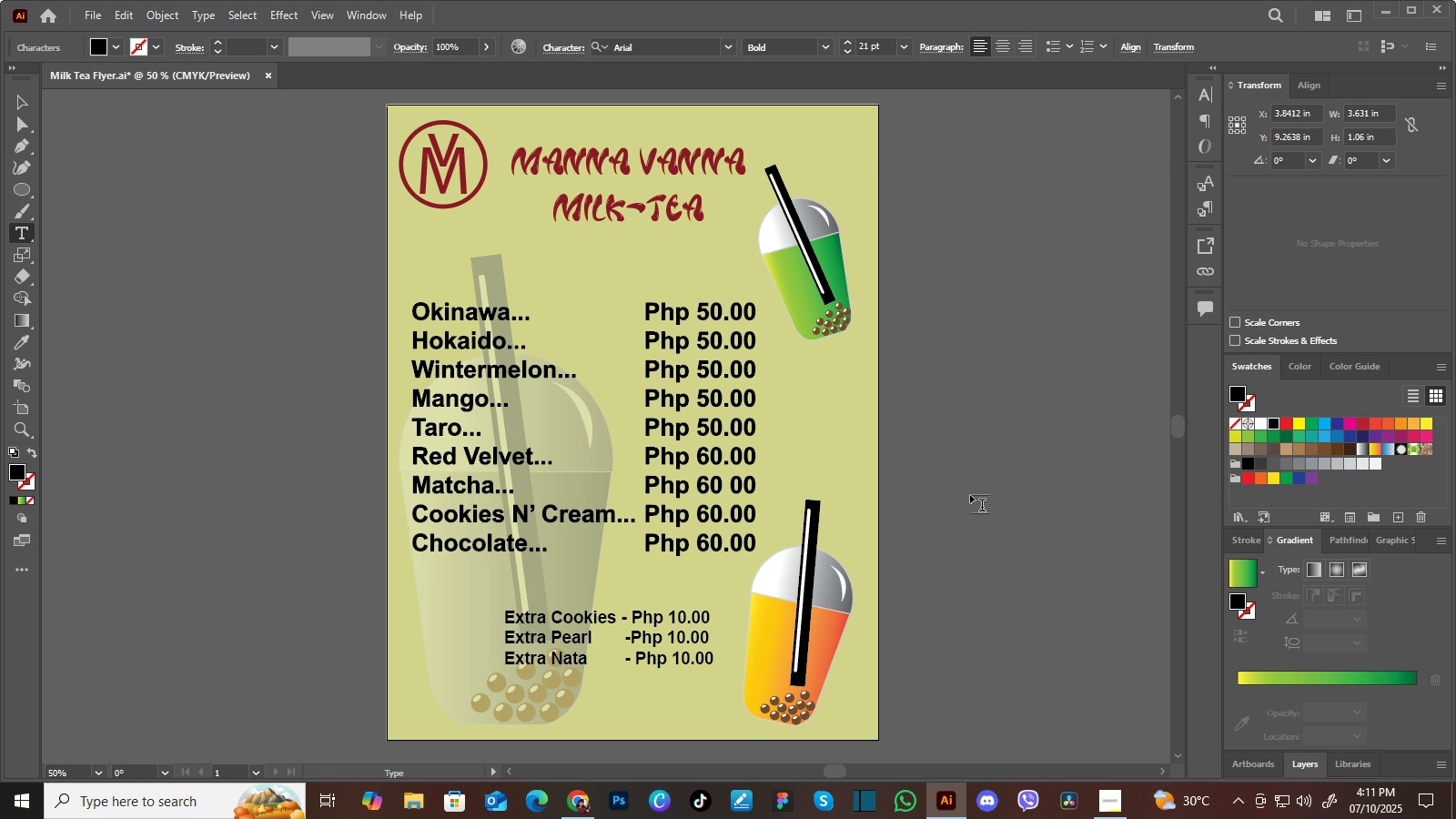 
key(ArrowLeft)
 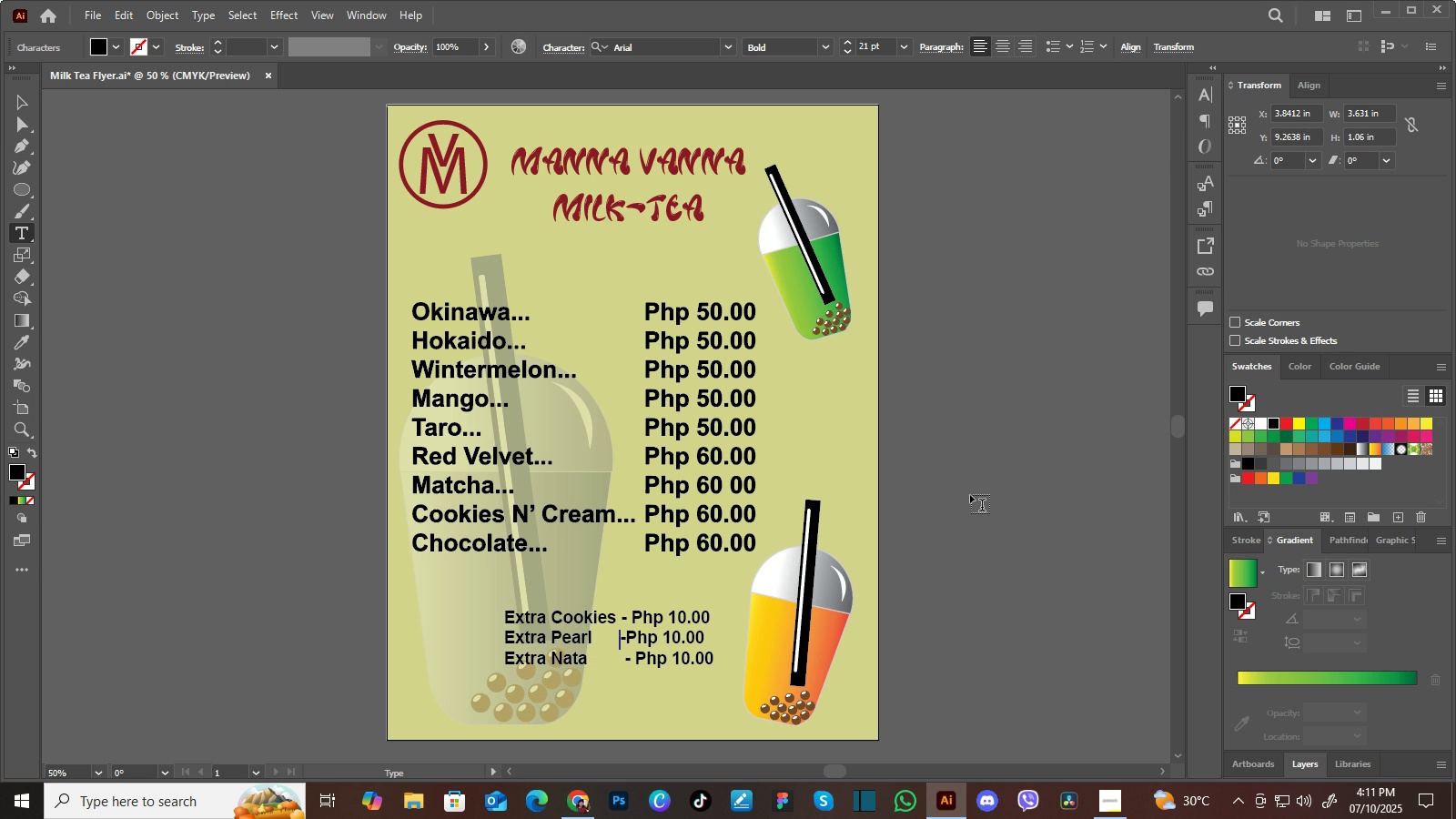 
key(Backspace)
 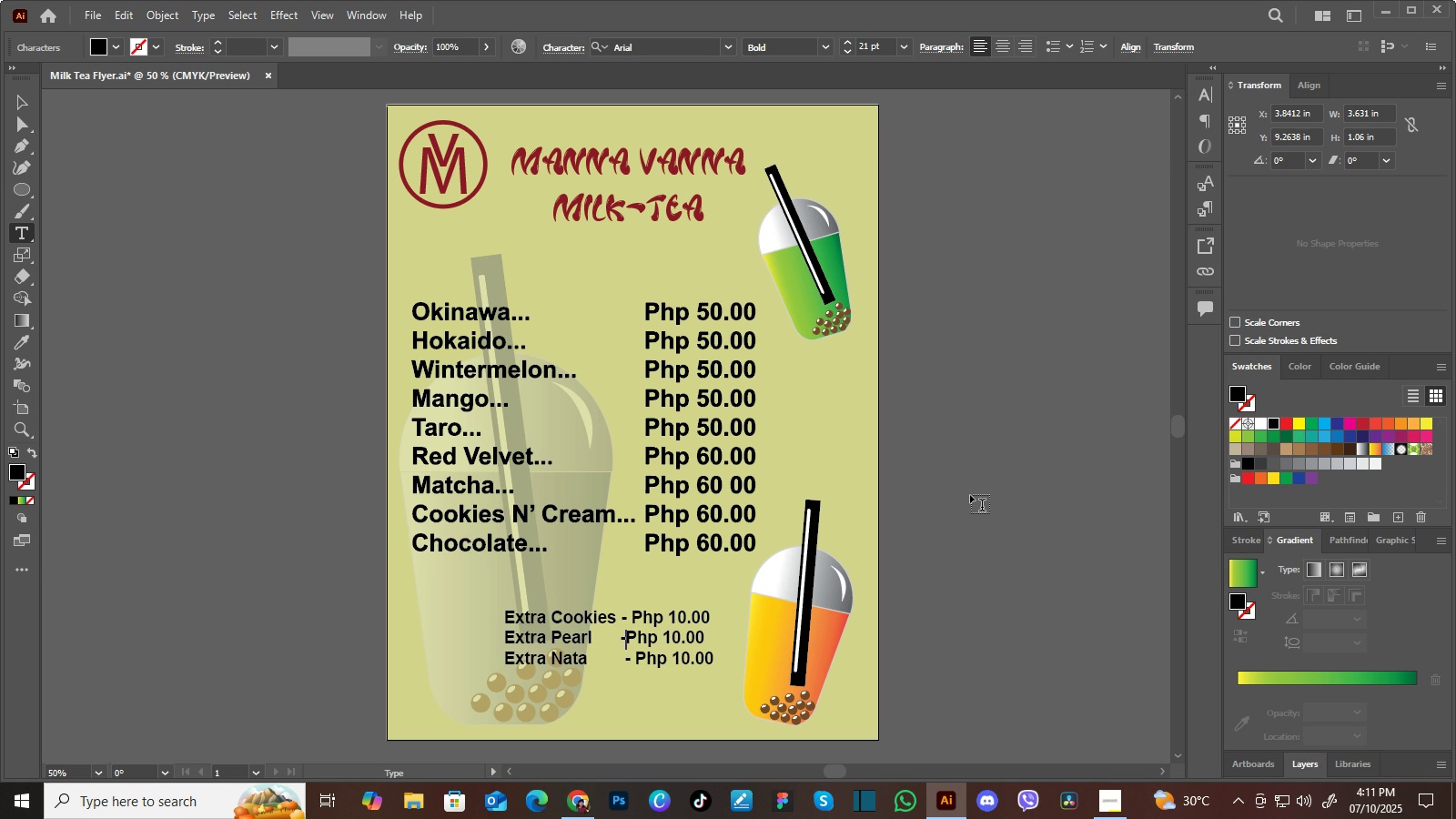 
key(ArrowRight)
 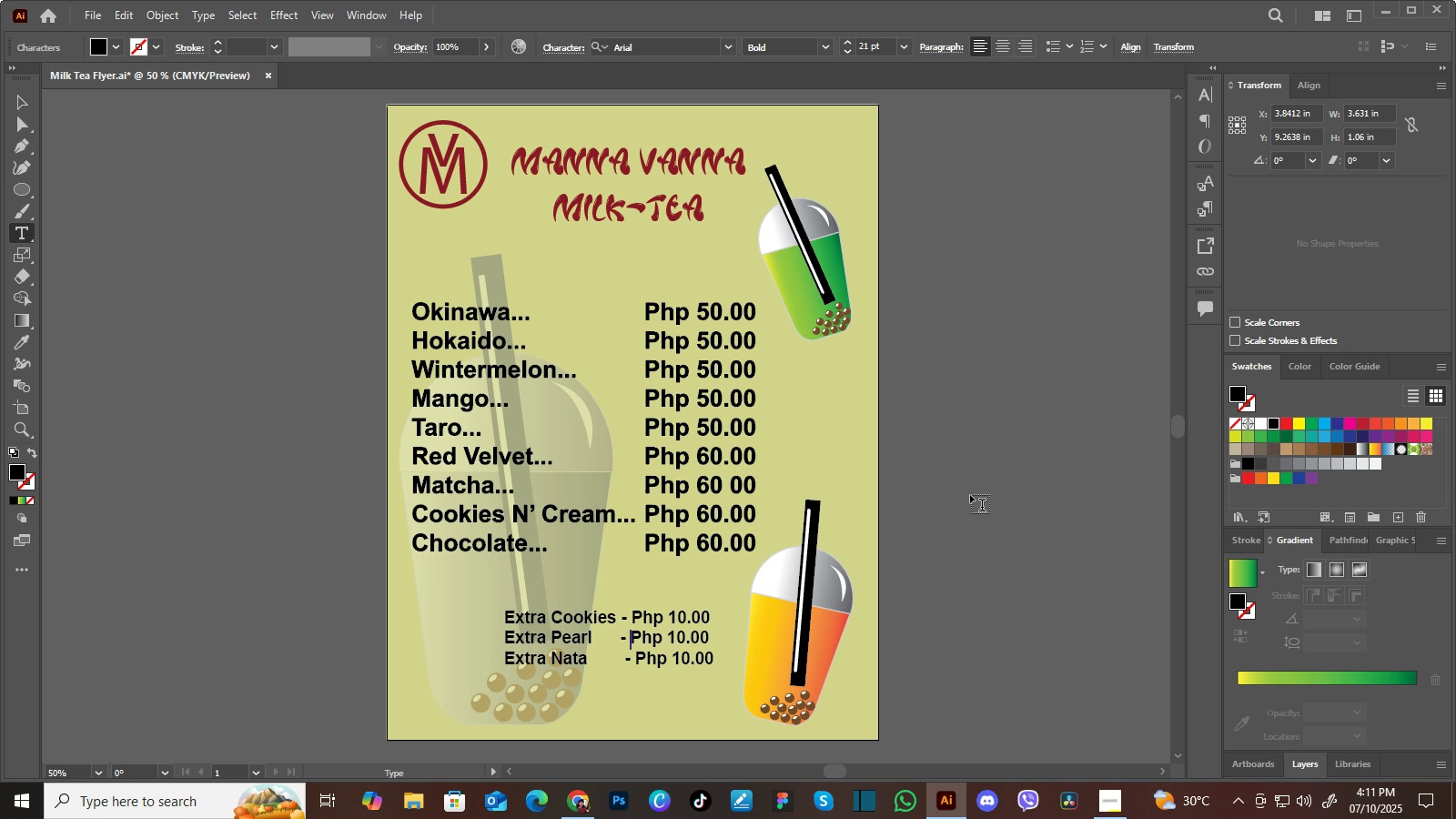 
key(Space)
 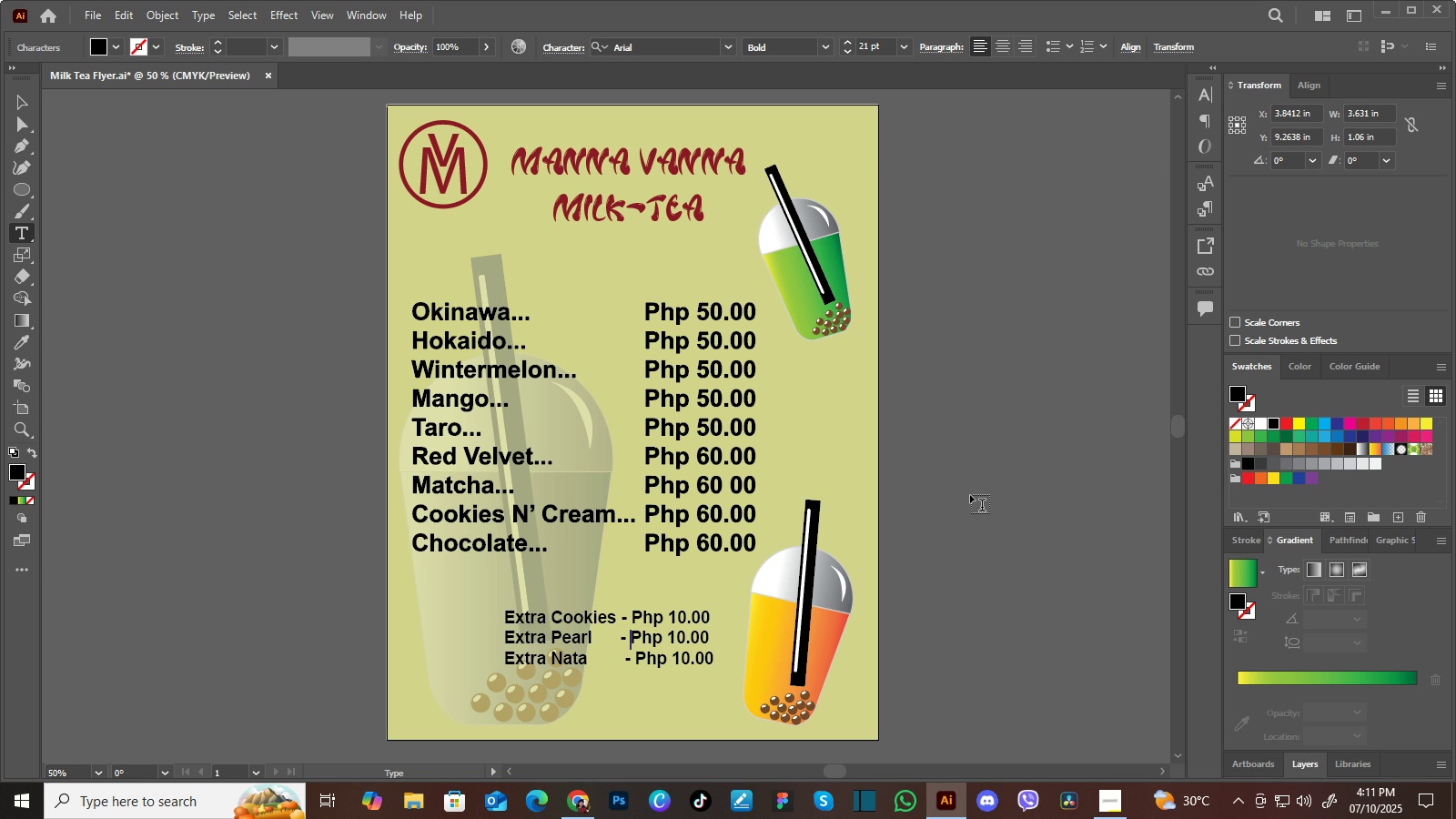 
key(Space)
 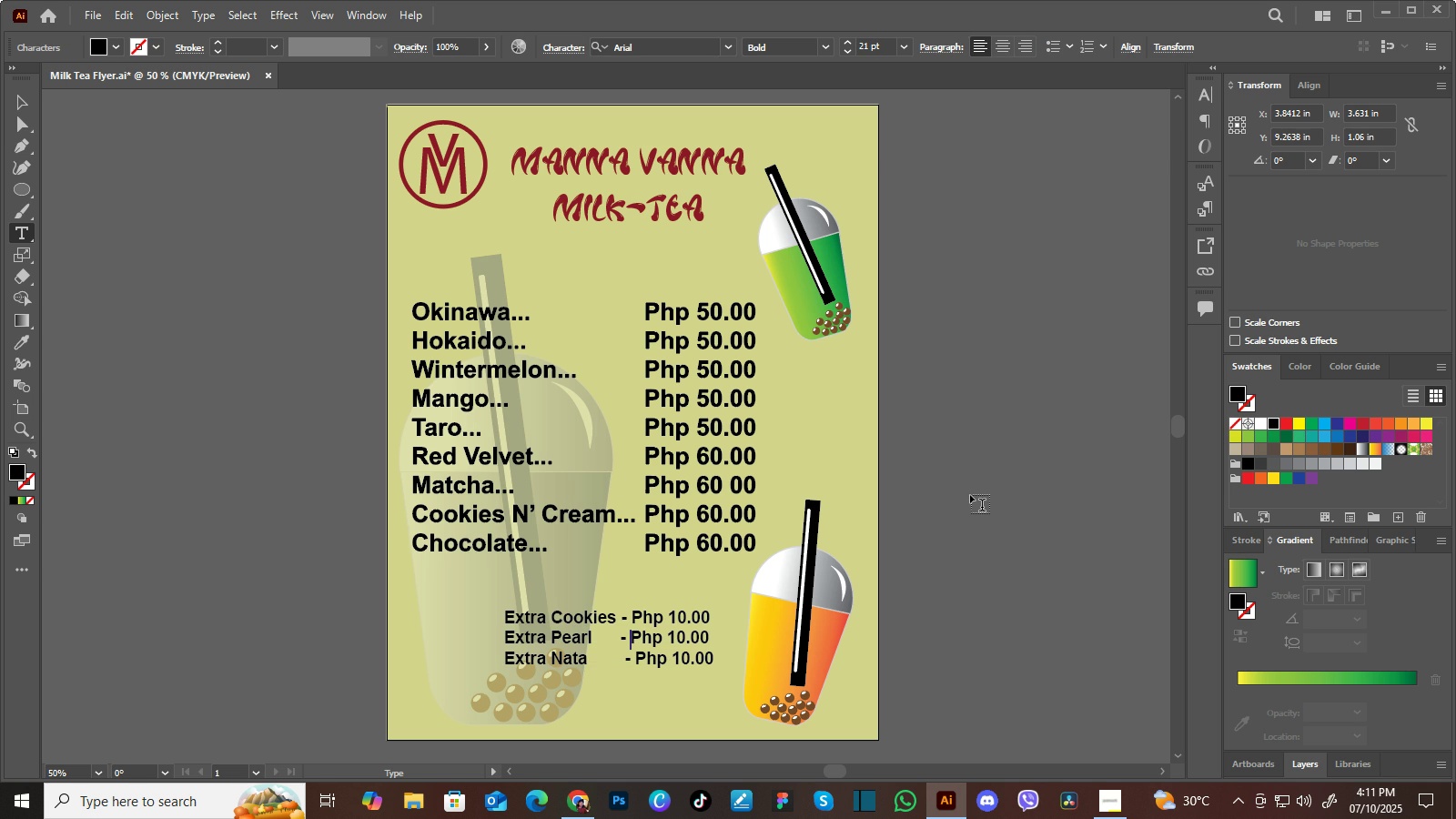 
key(Backspace)
 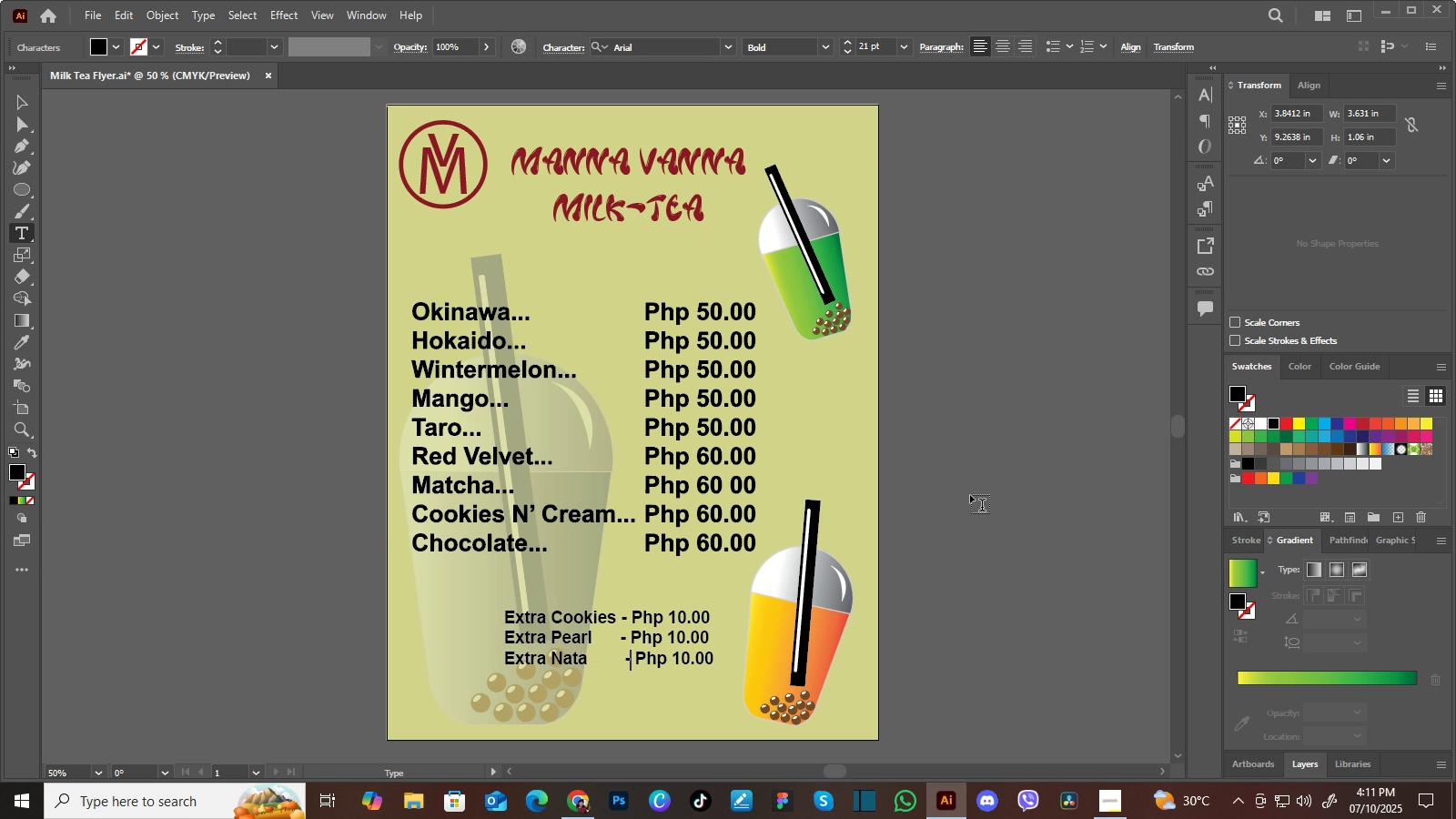 
key(ArrowDown)
 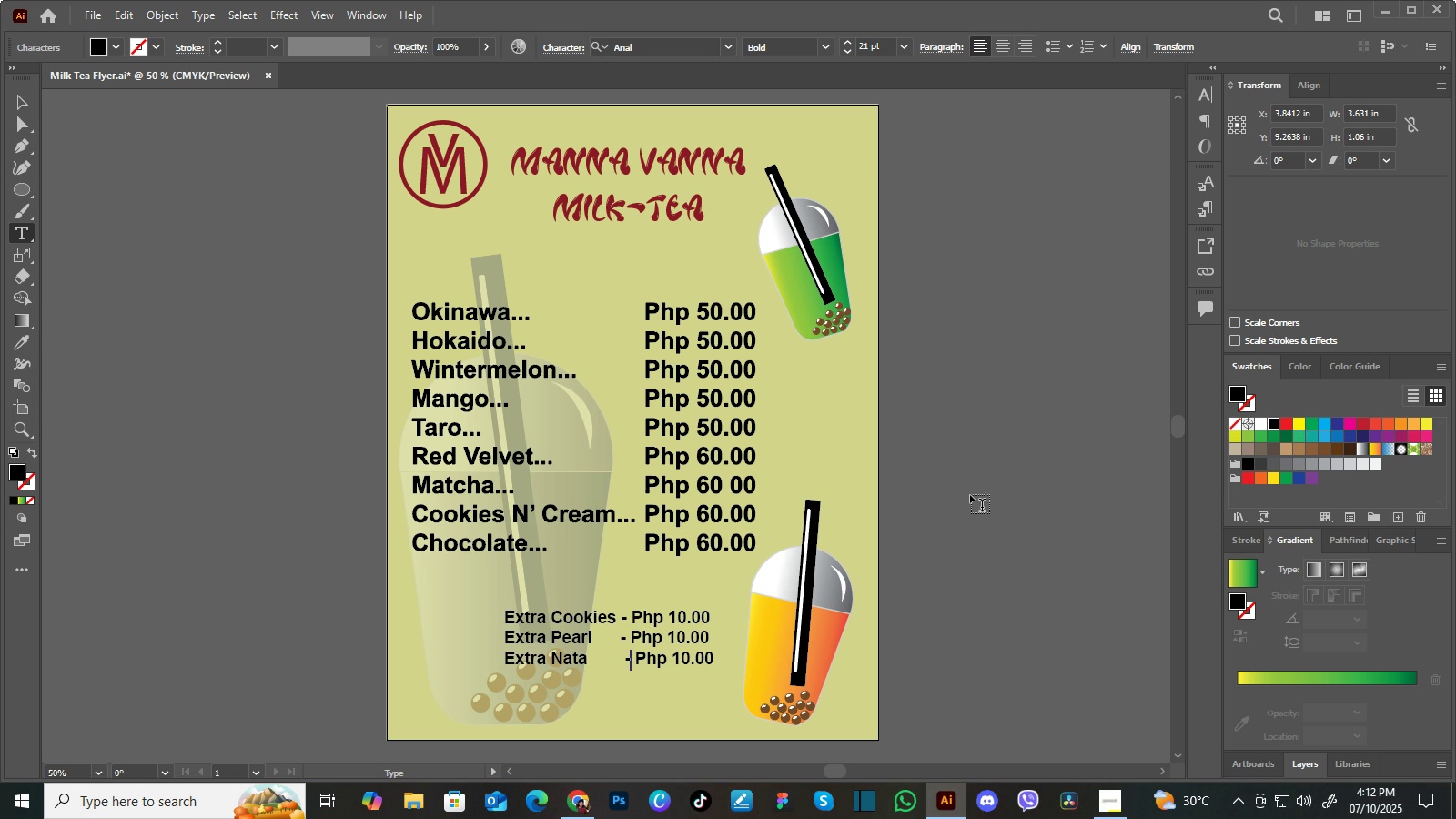 
key(ArrowLeft)
 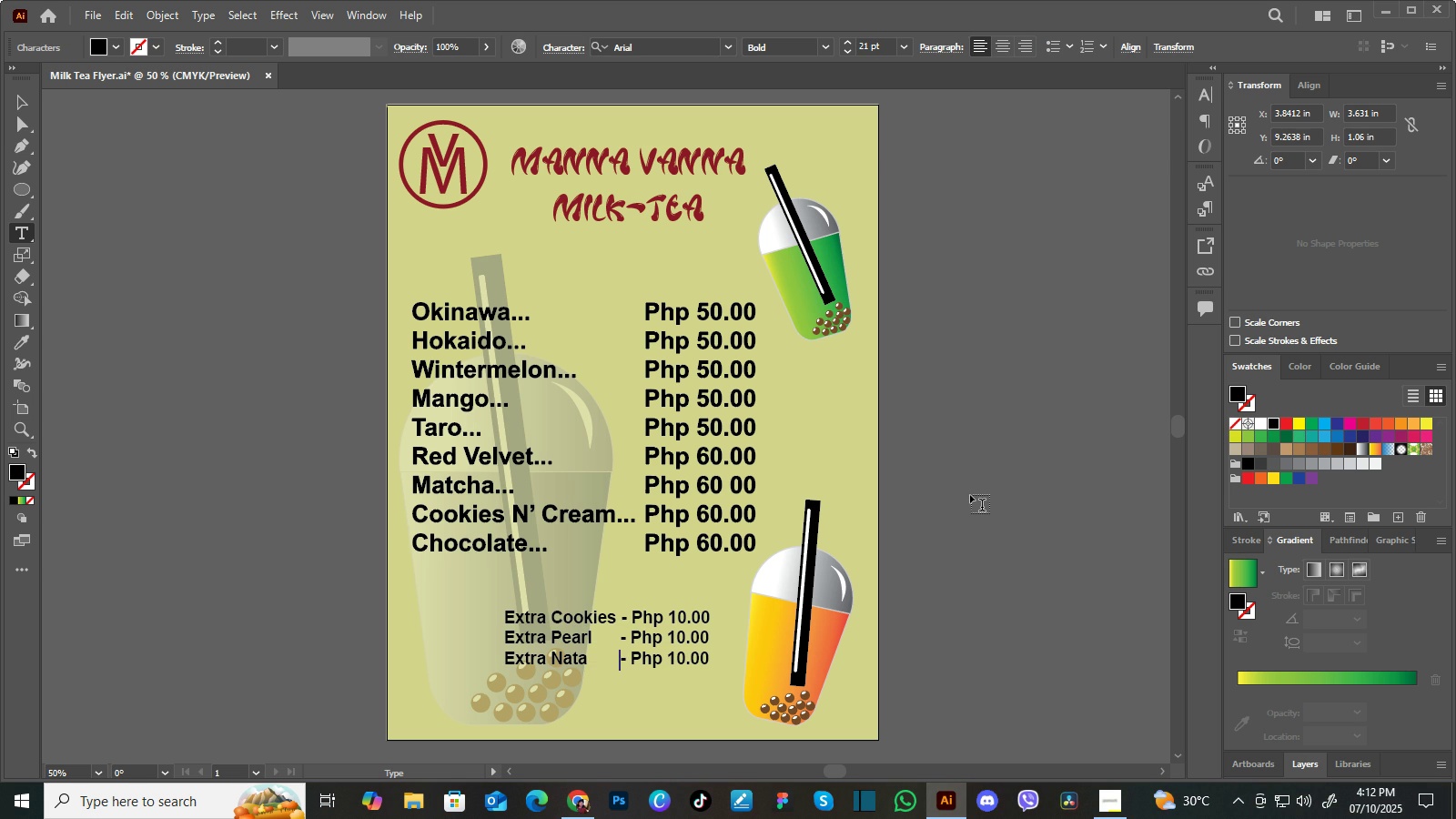 
key(Backspace)
 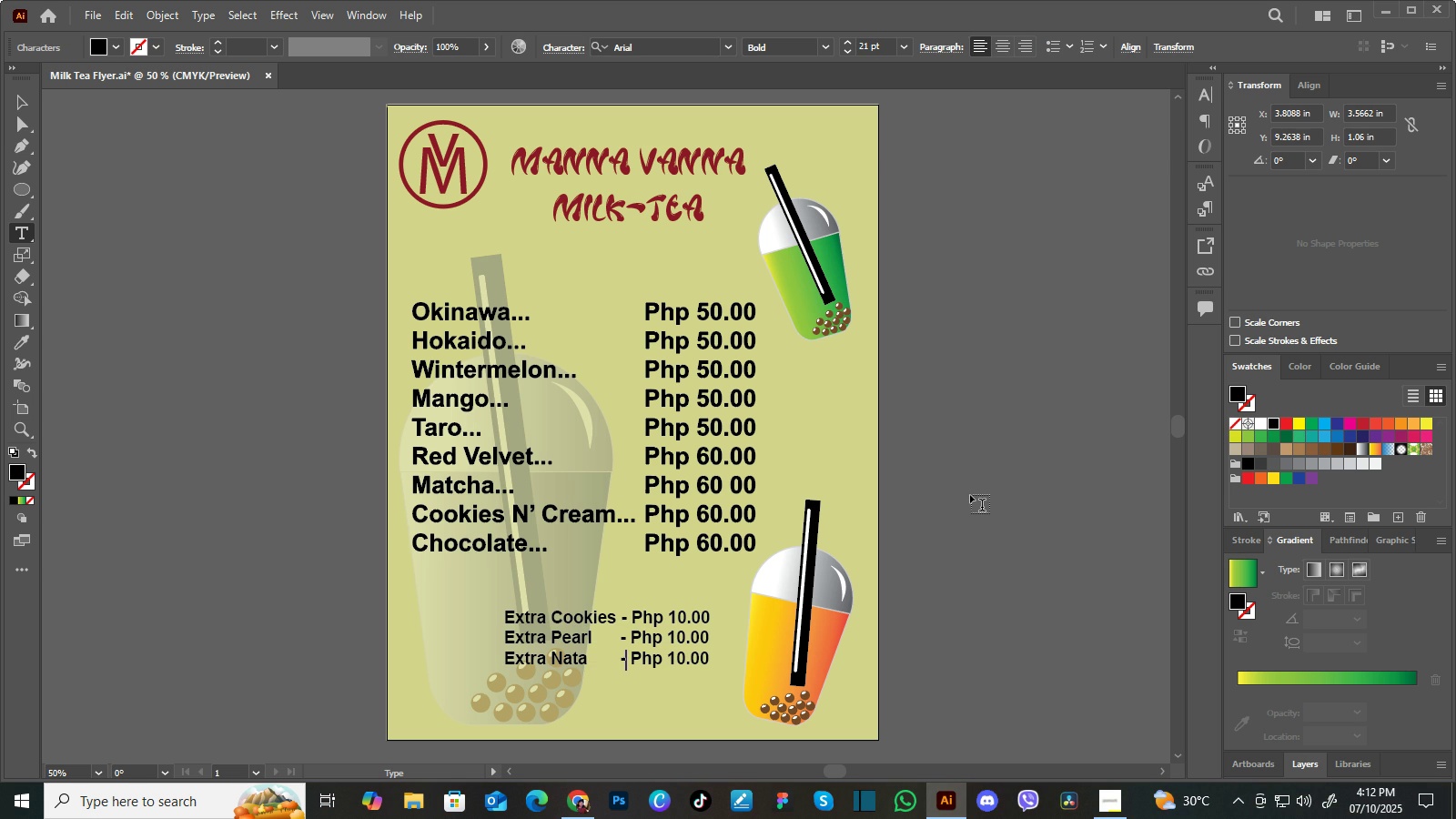 
key(ArrowRight)
 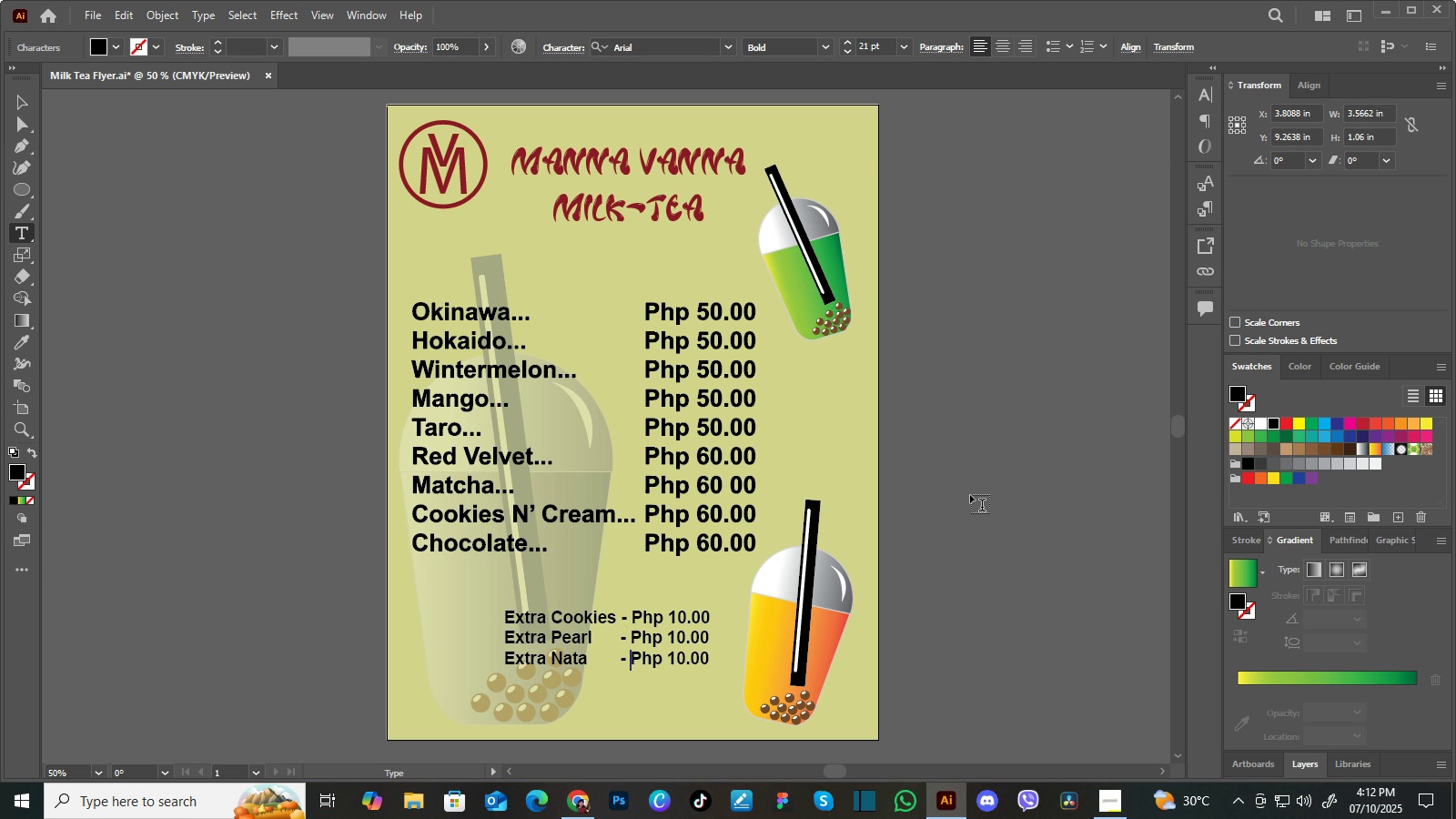 
key(ArrowRight)
 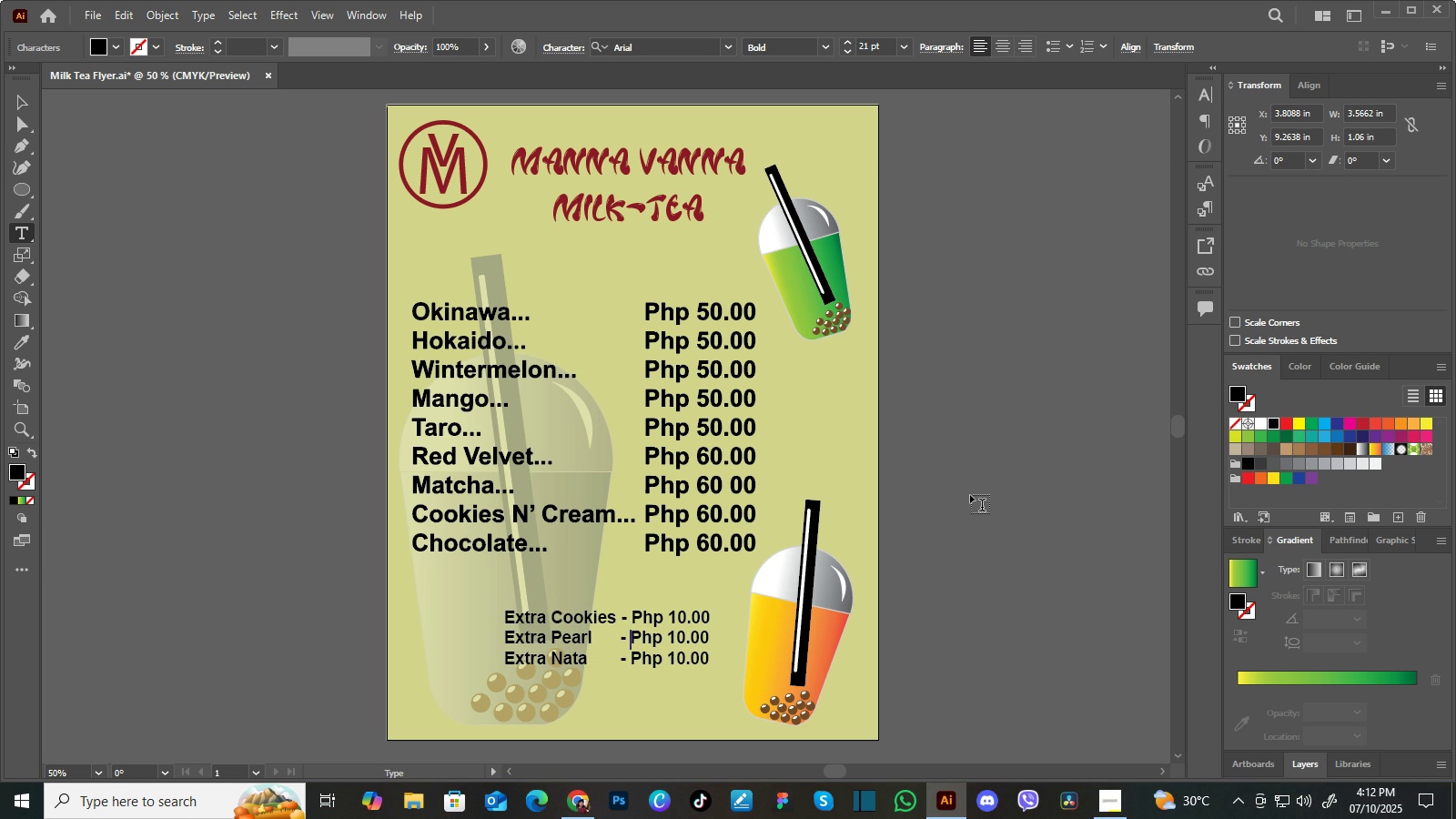 
key(ArrowUp)
 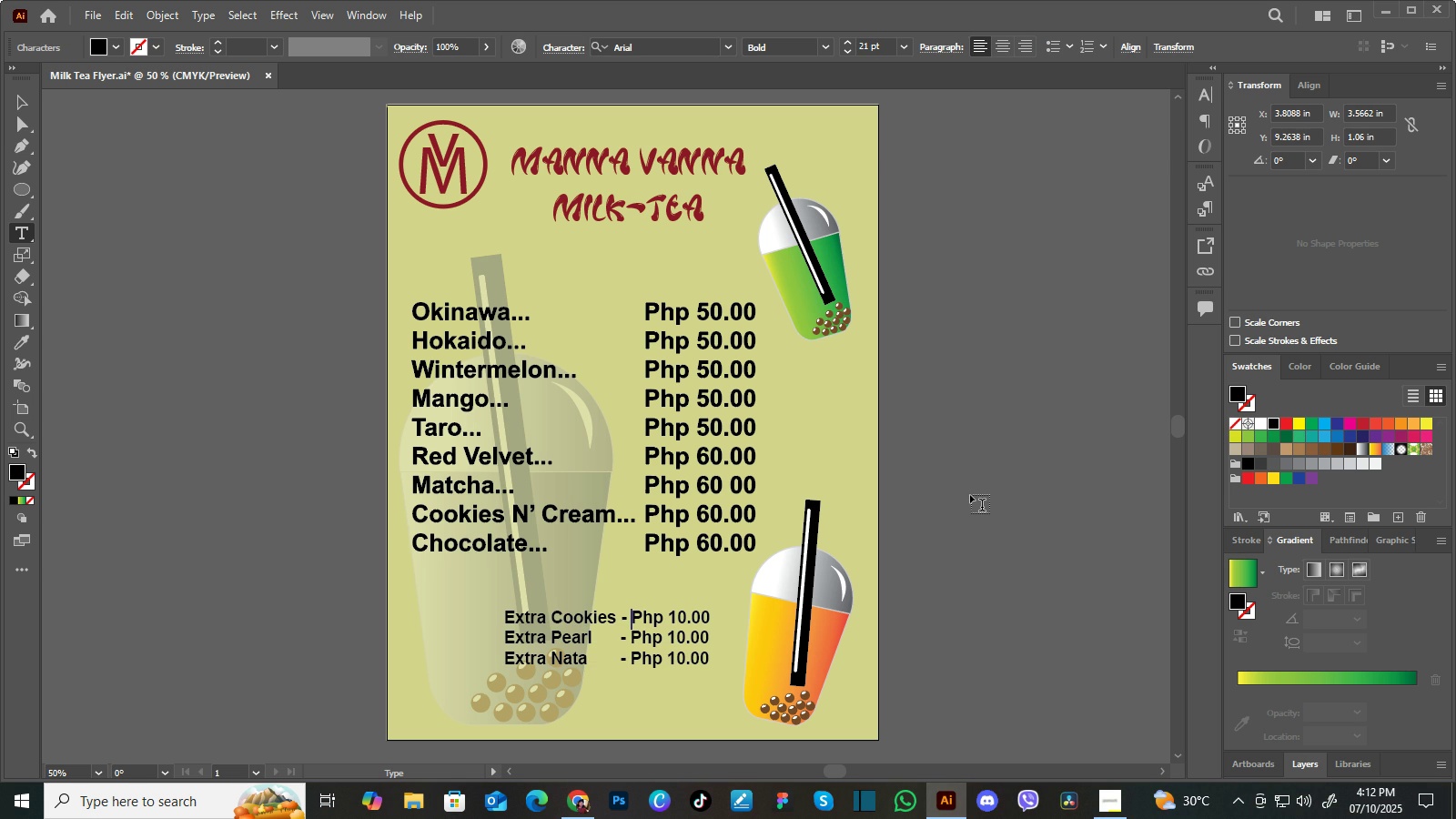 
key(ArrowUp)
 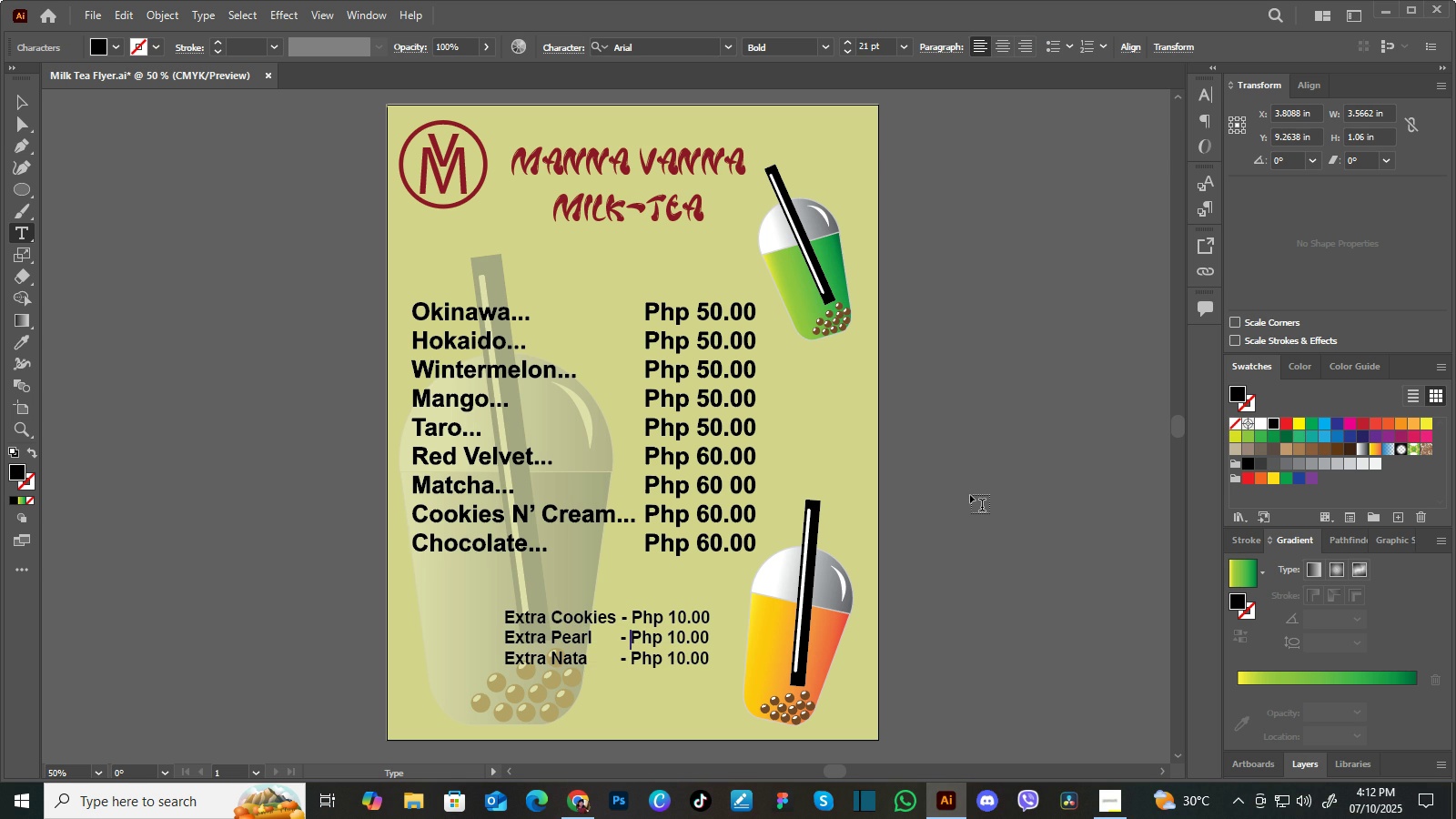 
key(ArrowDown)
 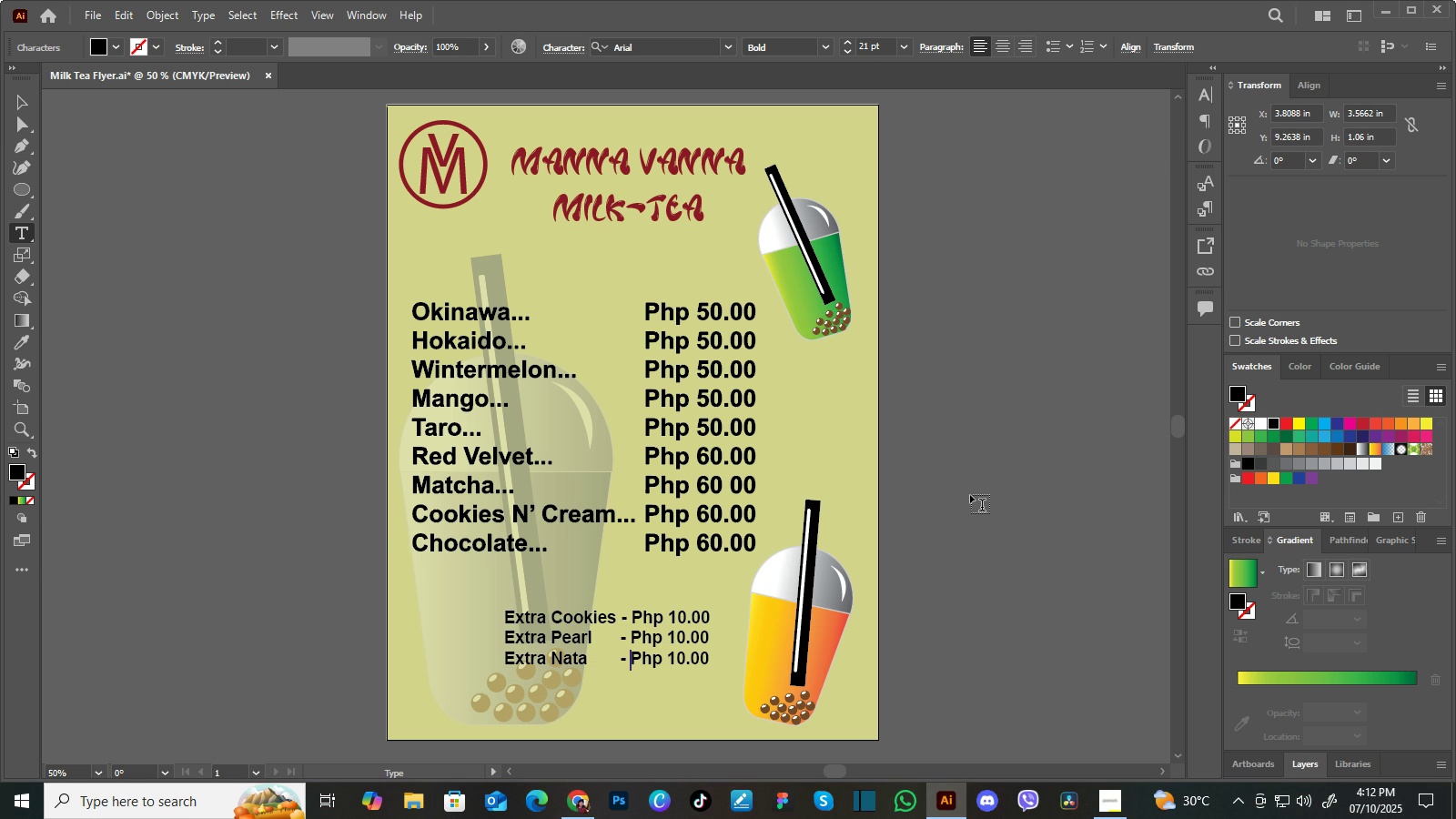 
key(ArrowDown)
 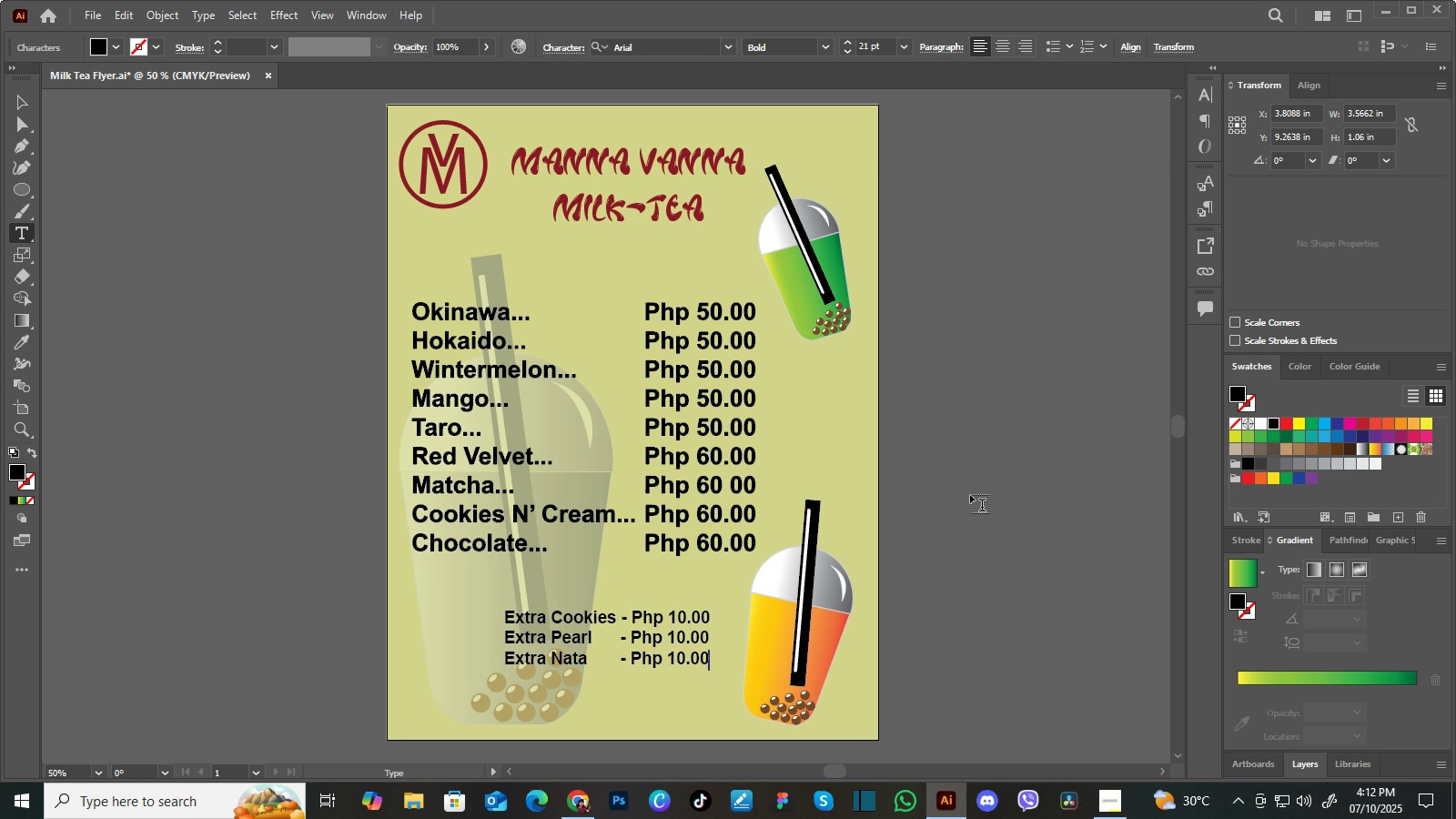 
key(ArrowDown)
 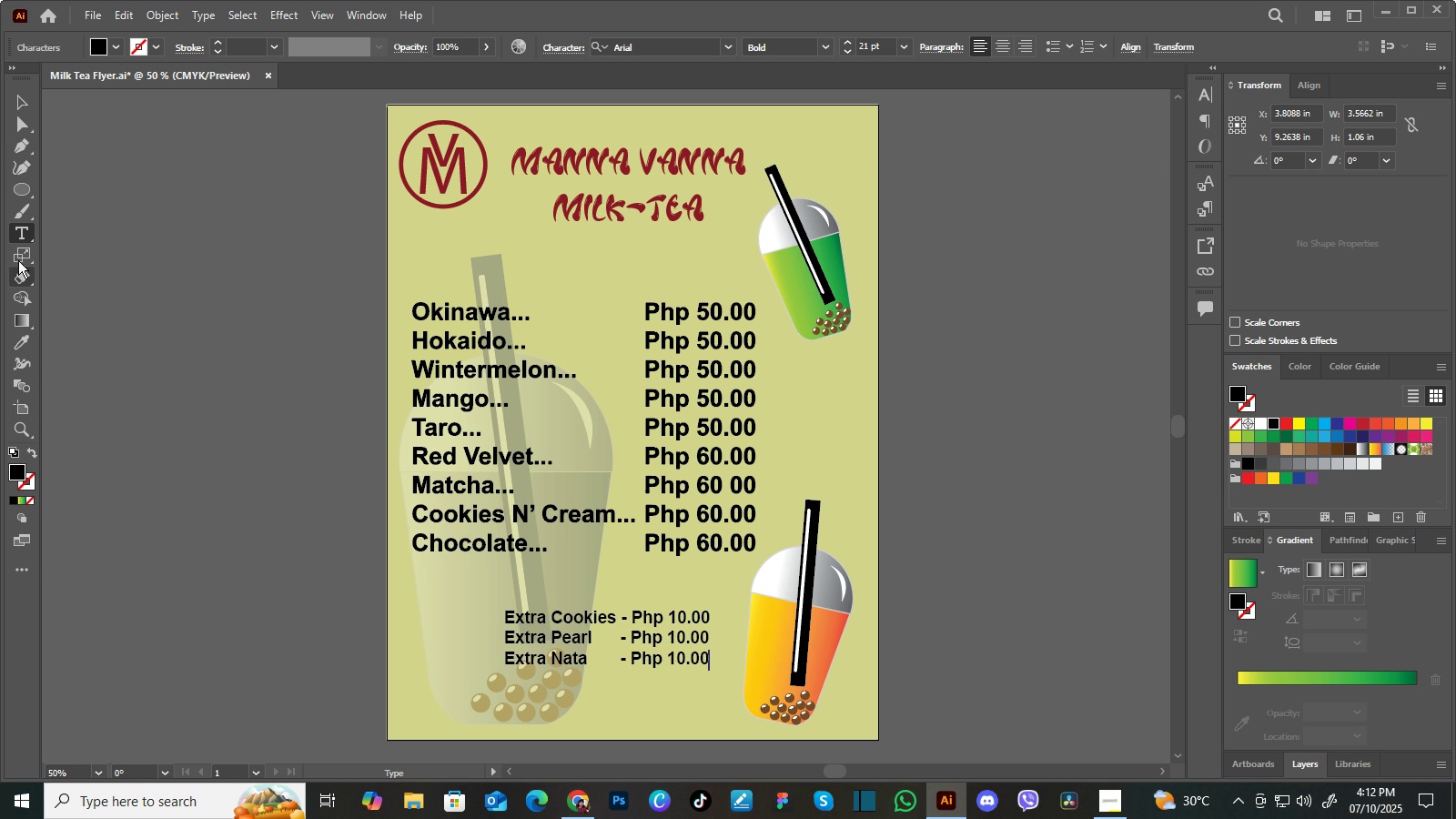 
left_click([22, 100])
 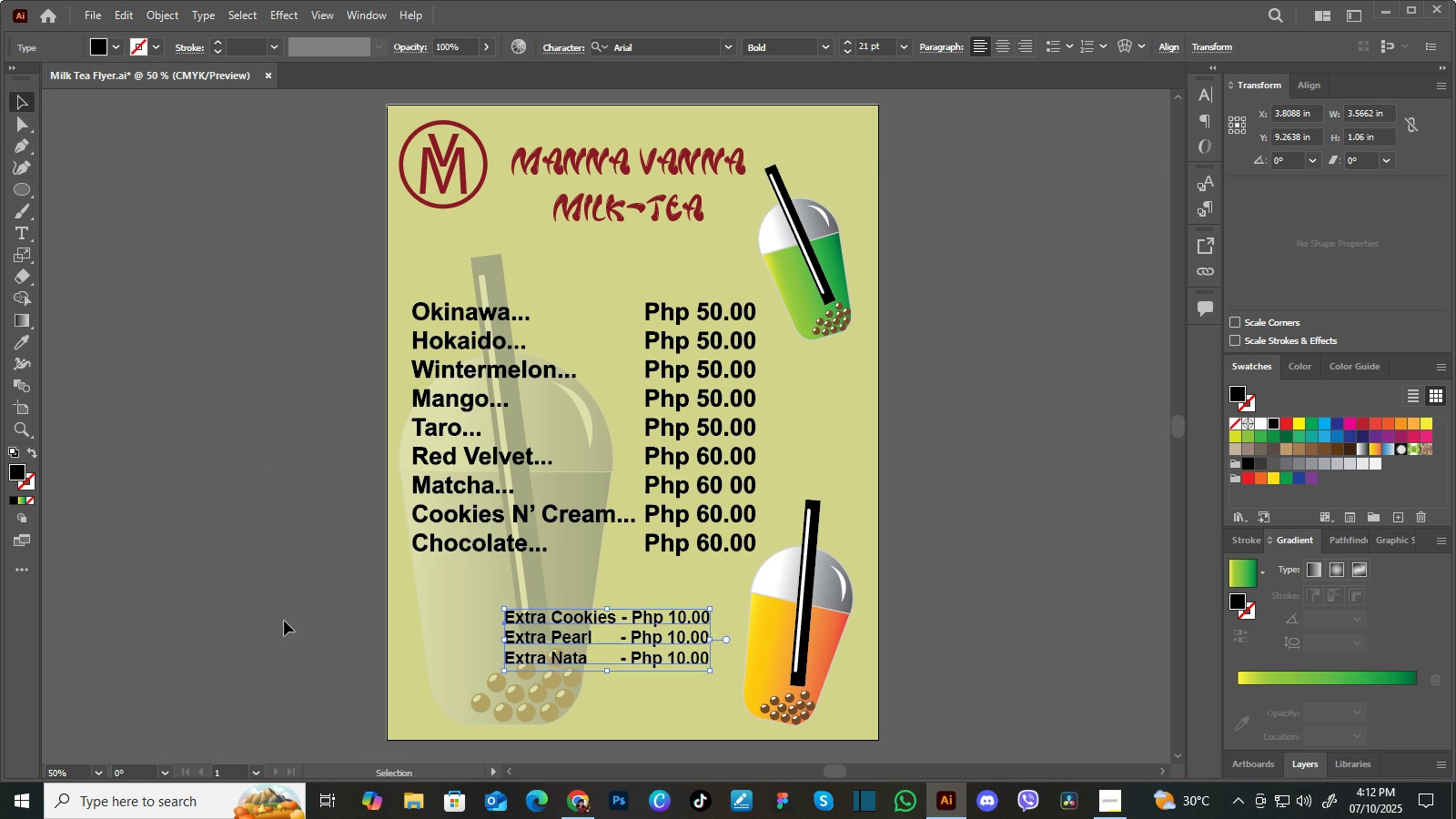 
left_click([283, 621])
 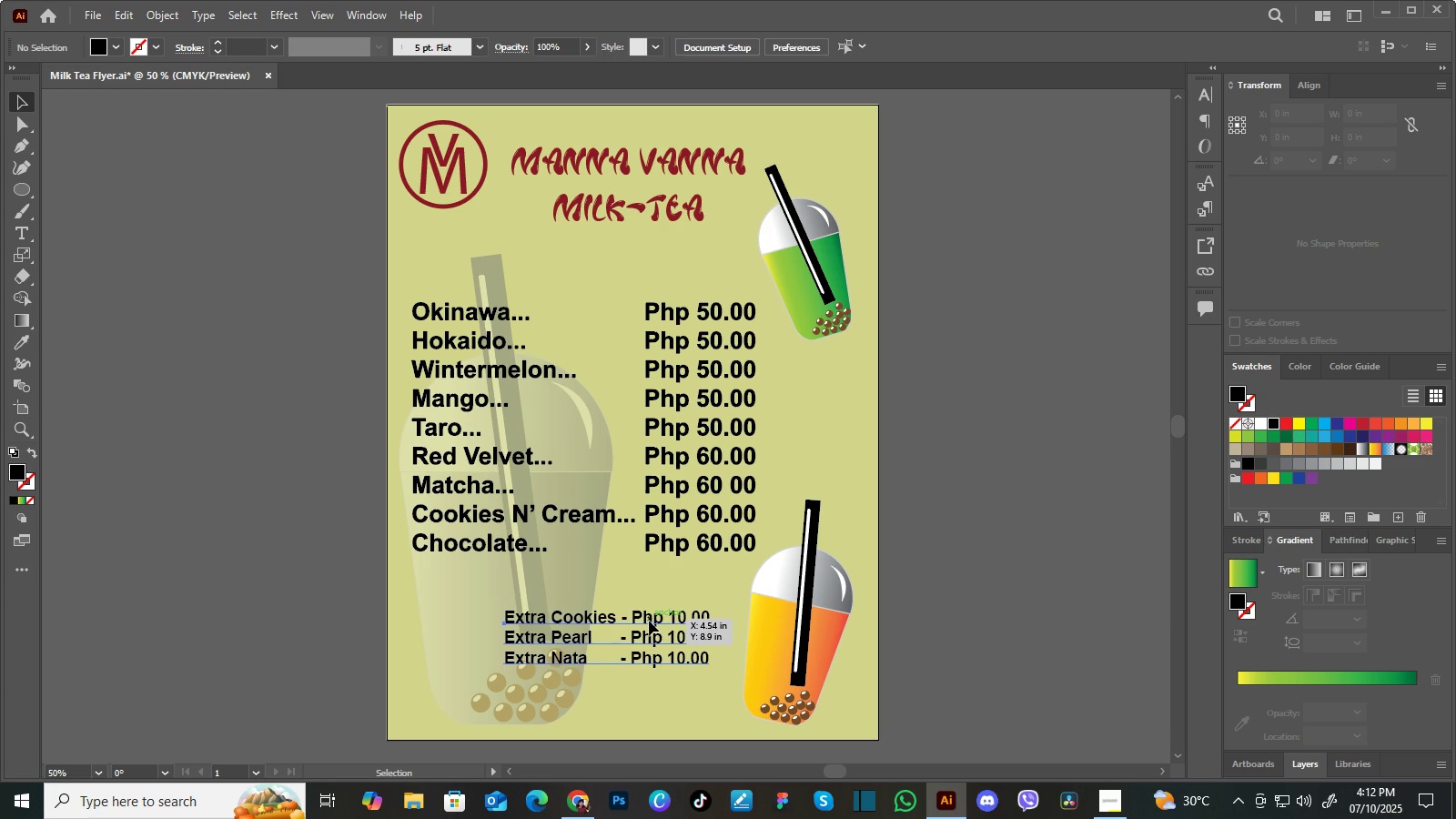 
left_click([649, 621])
 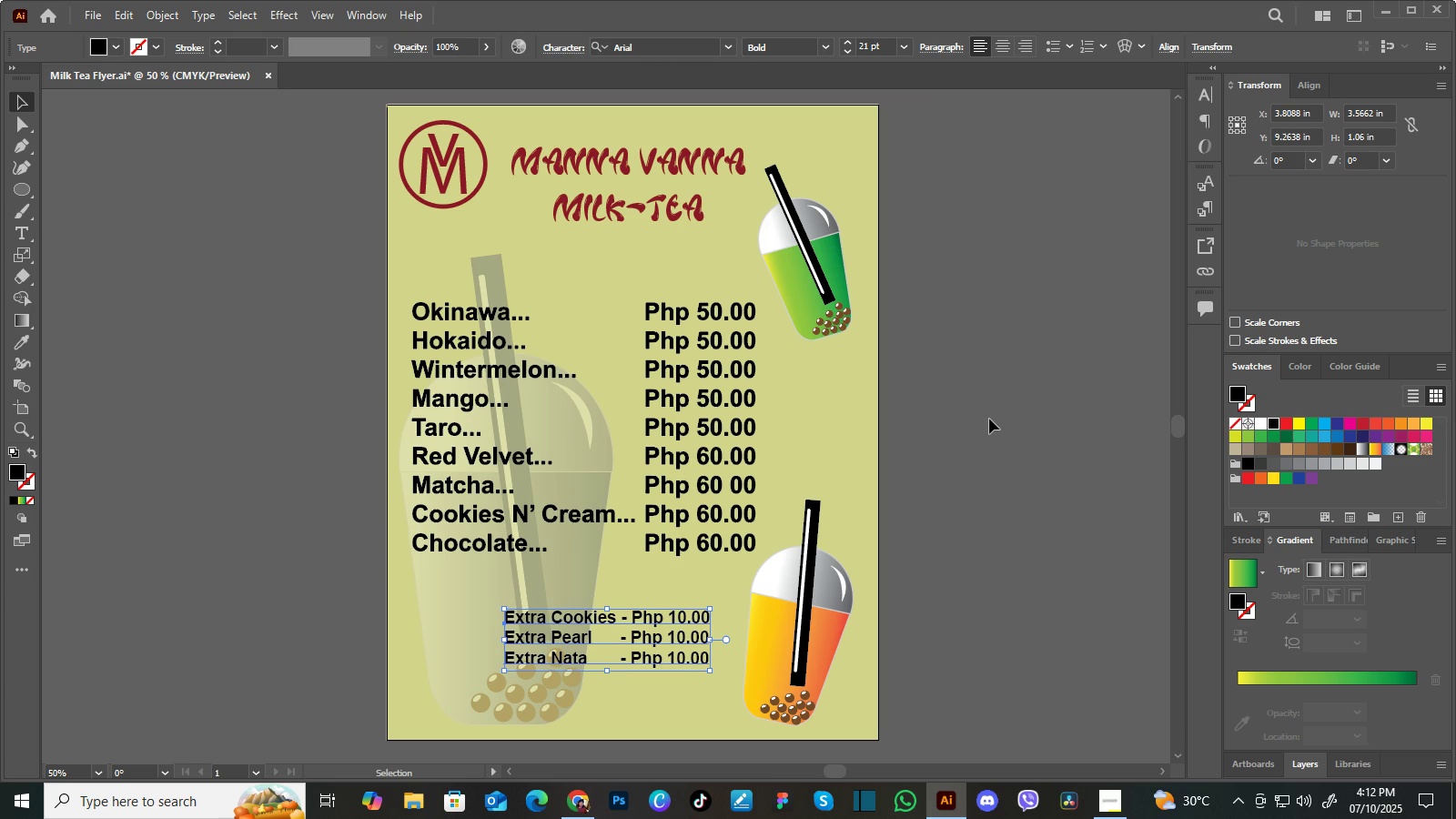 
key(ArrowRight)
 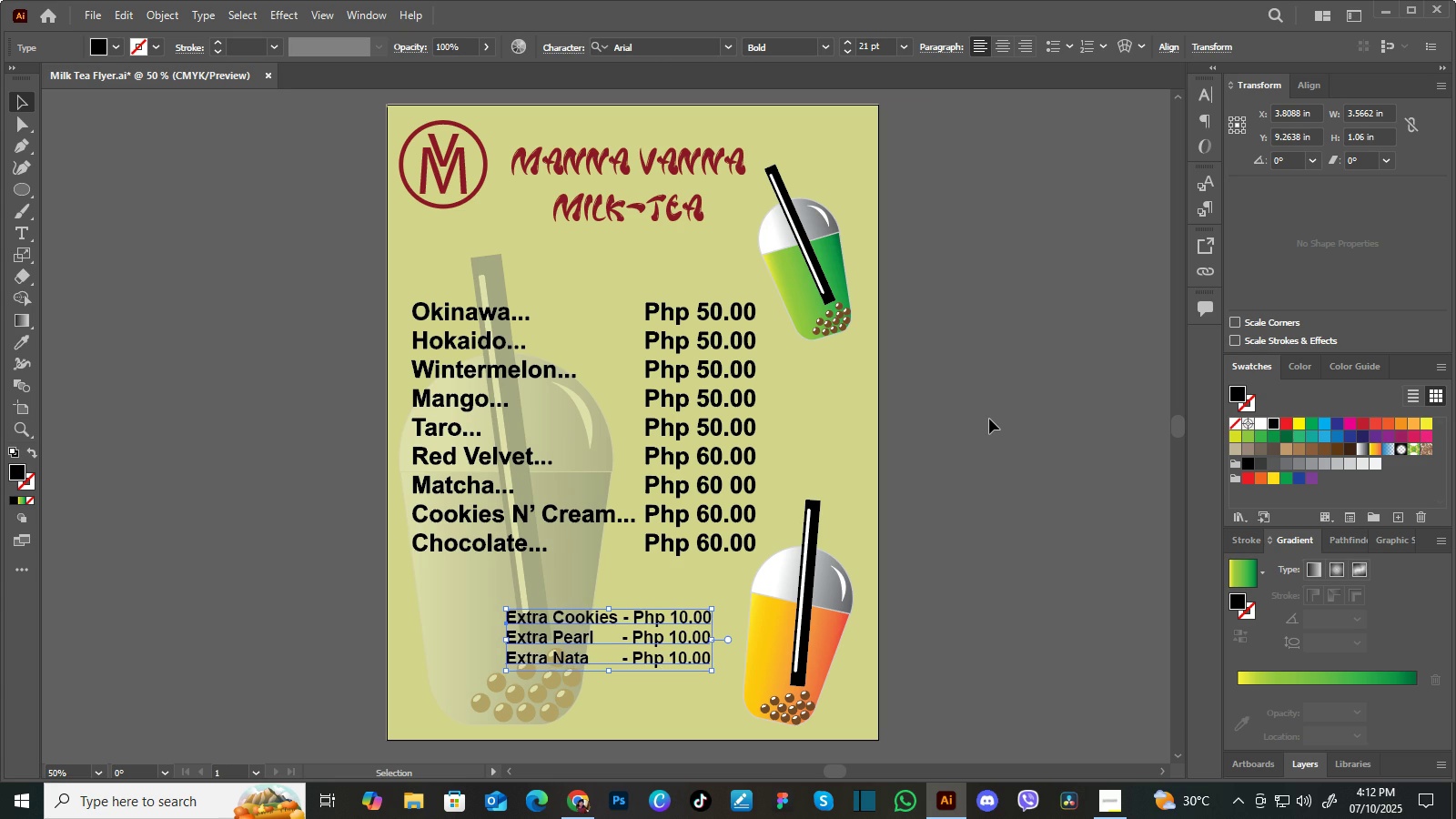 
key(ArrowRight)
 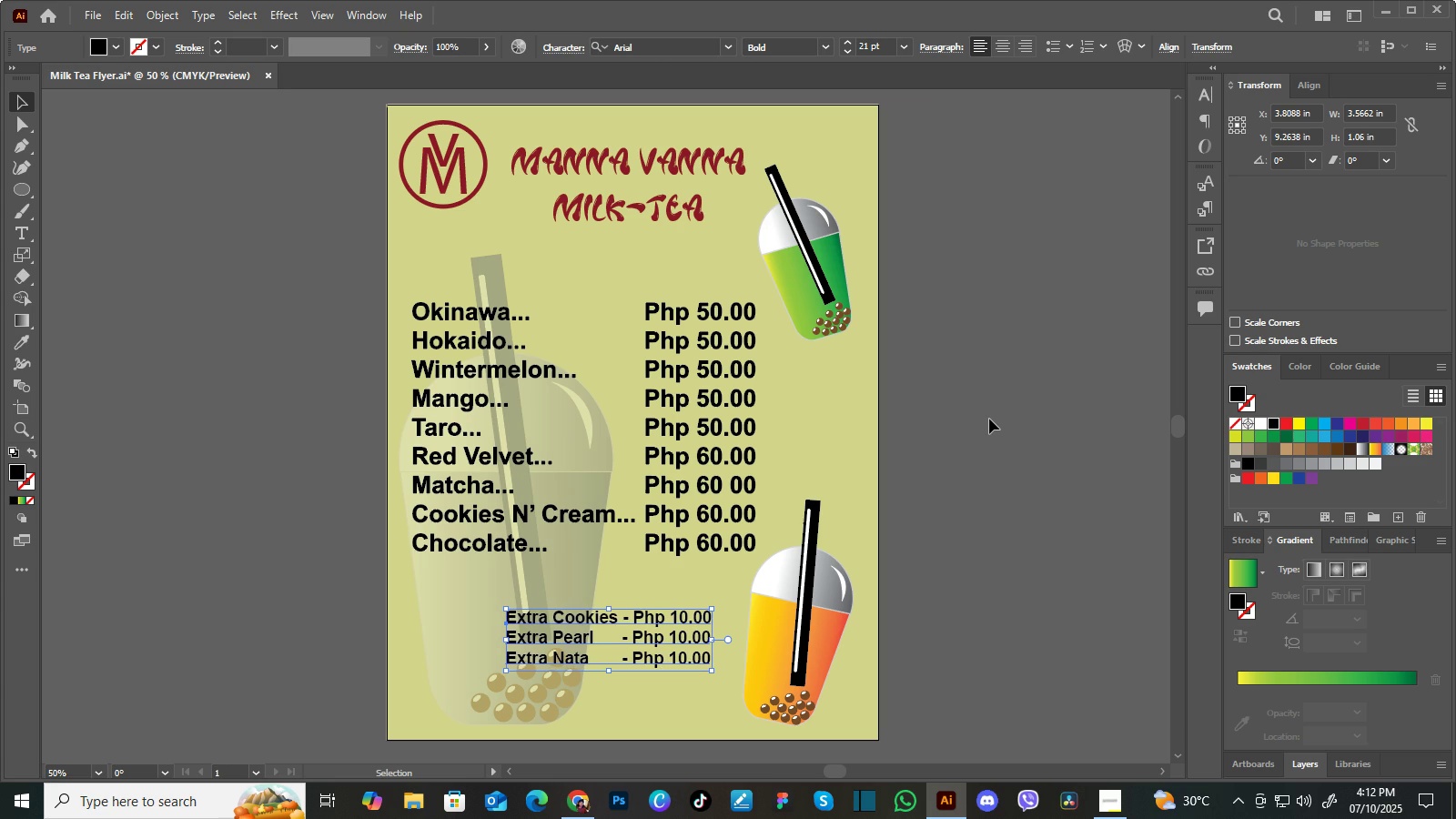 
key(ArrowRight)
 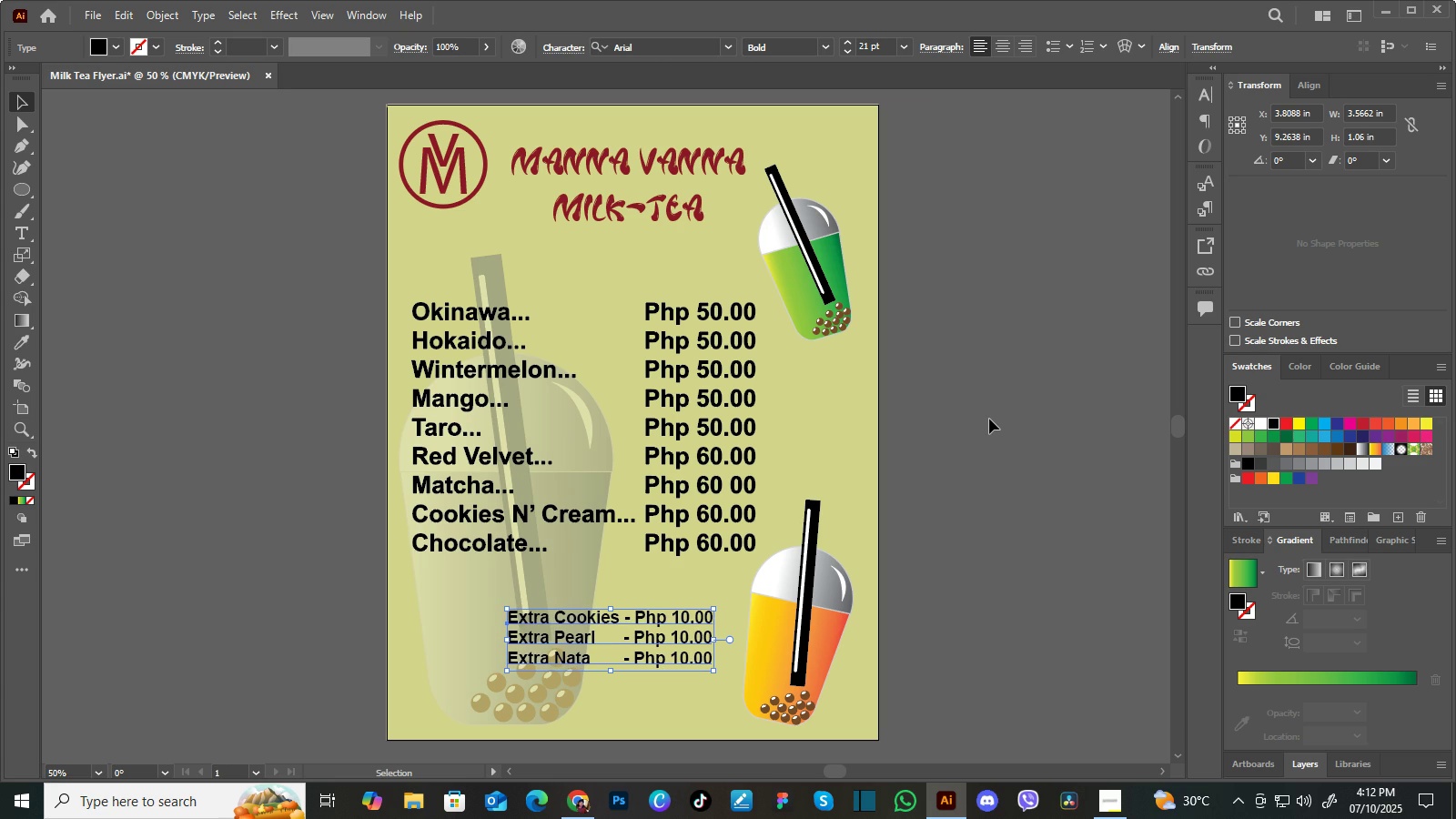 
key(ArrowRight)
 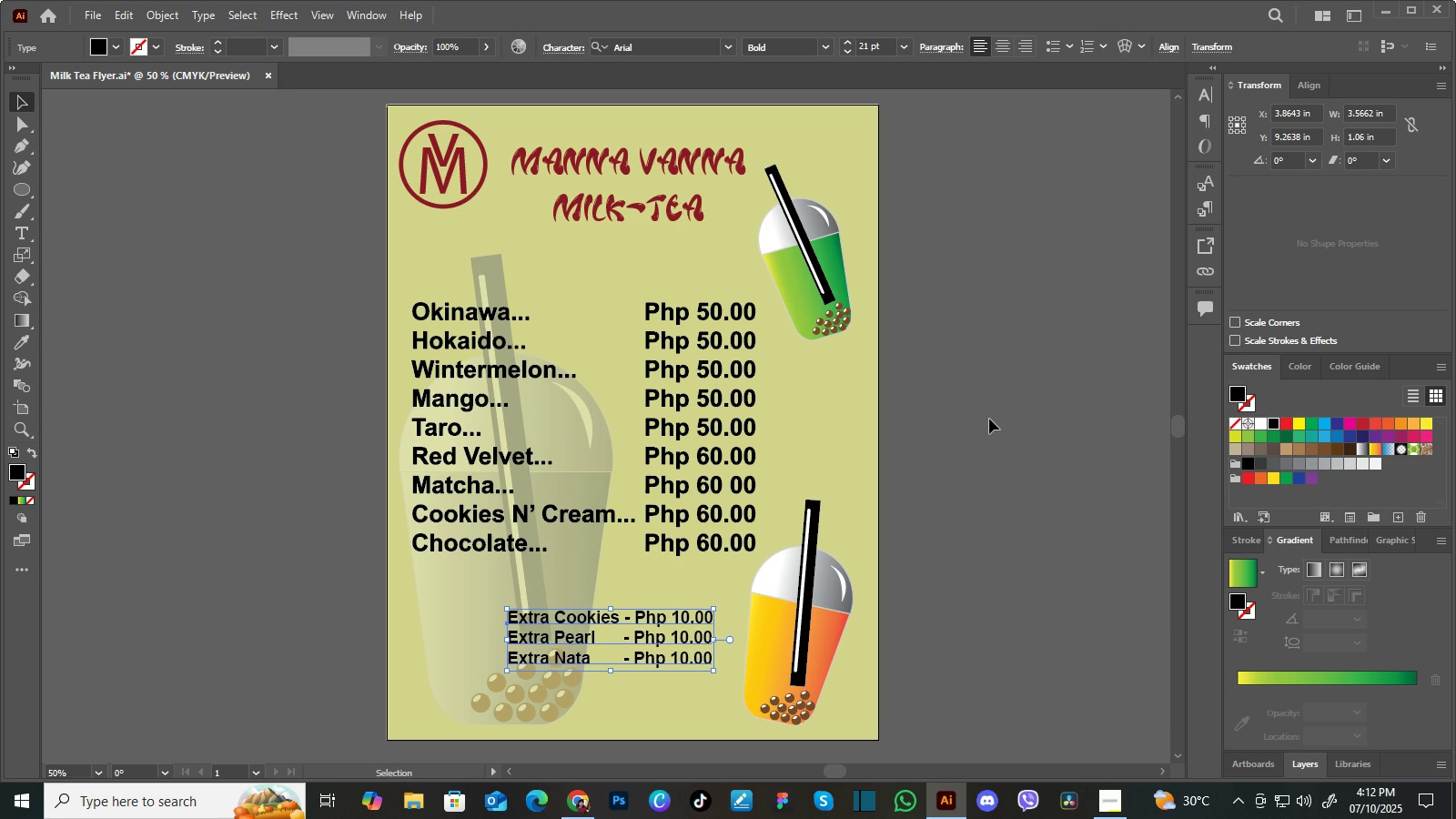 
key(ArrowUp)
 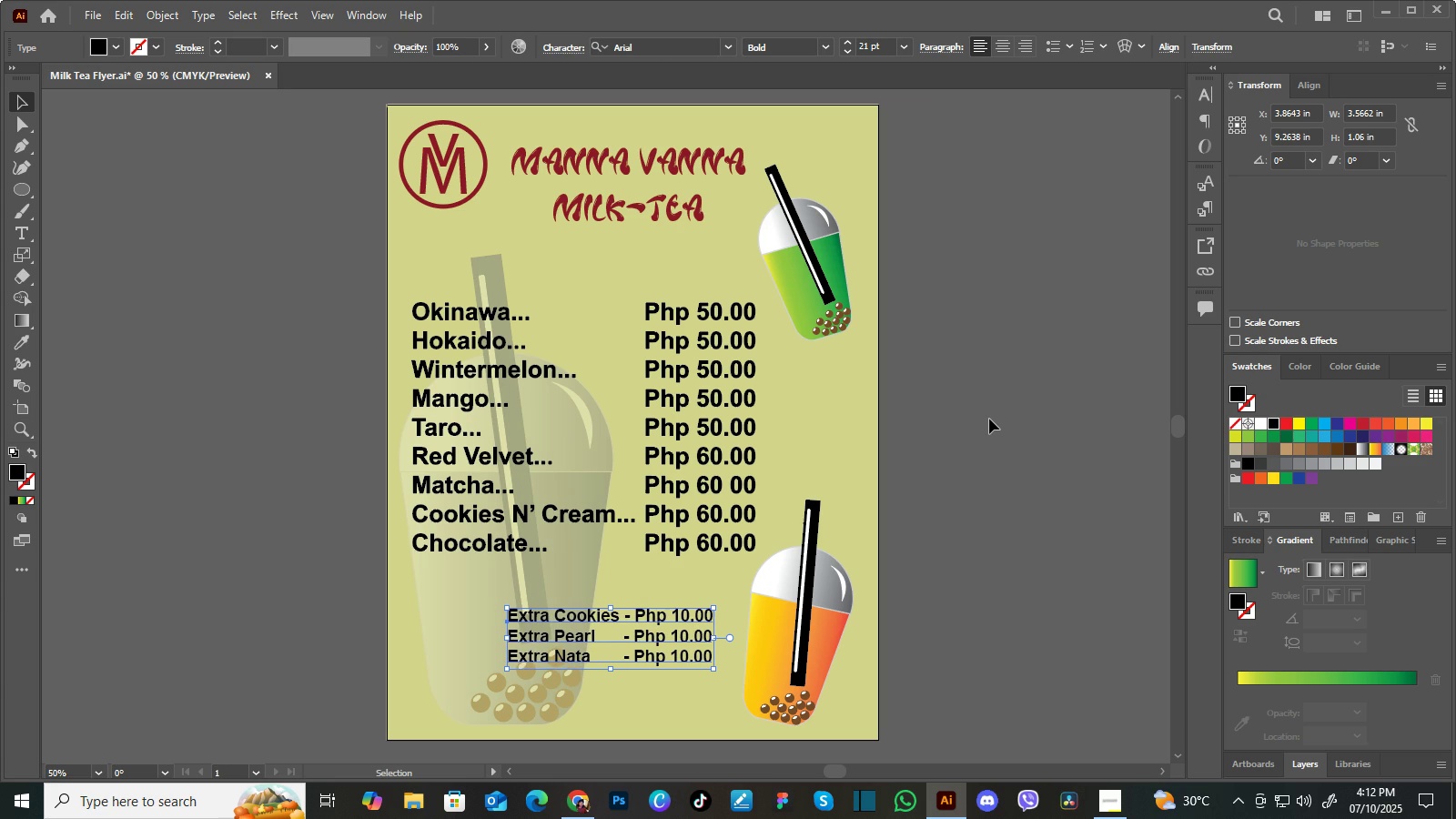 
key(ArrowUp)